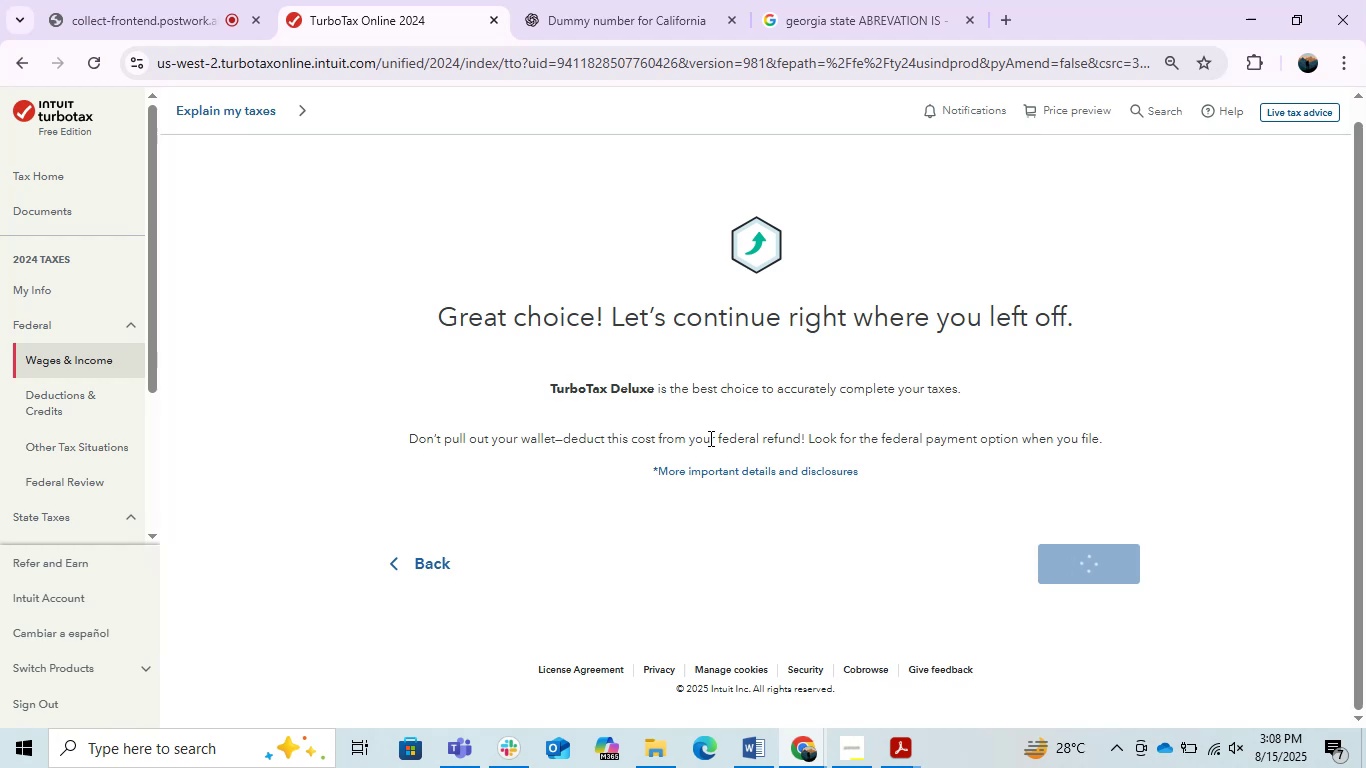 
left_click([701, 446])
 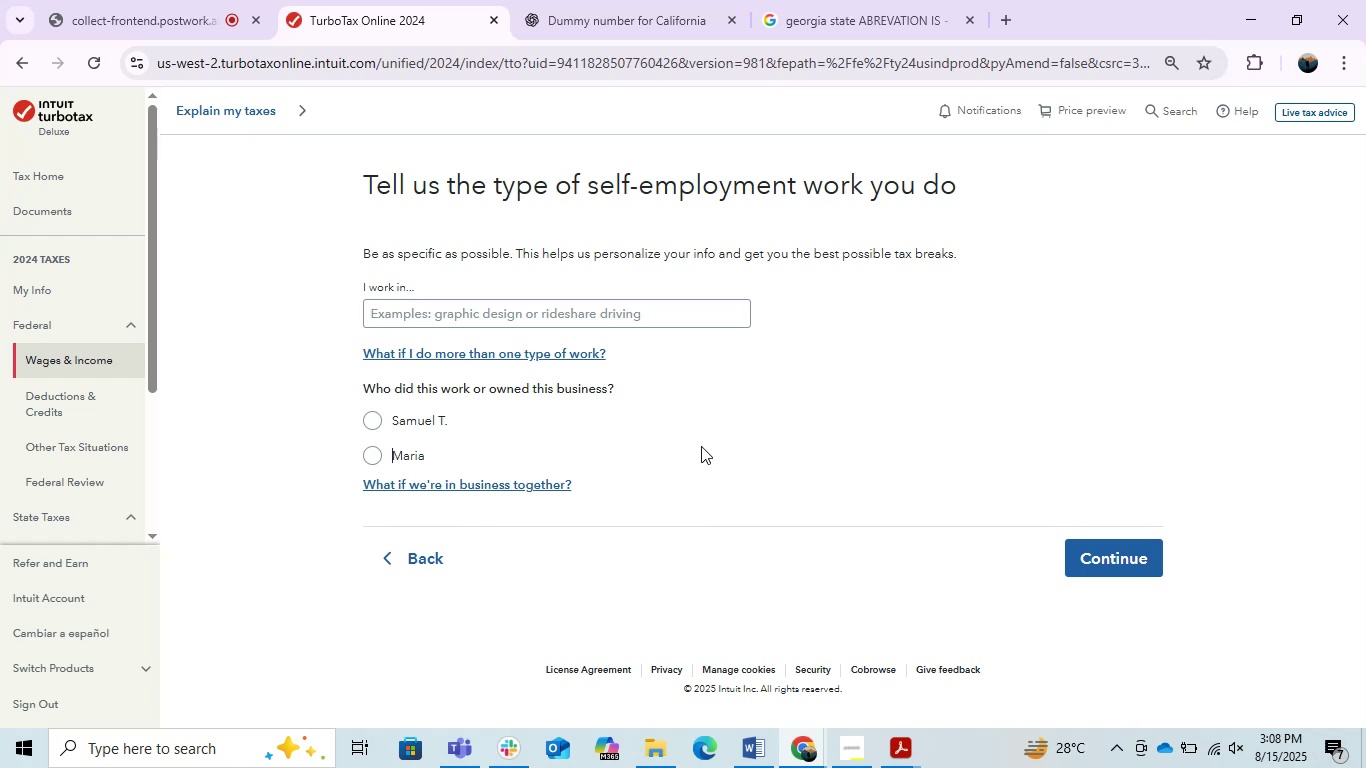 
key(PrintScreen)
 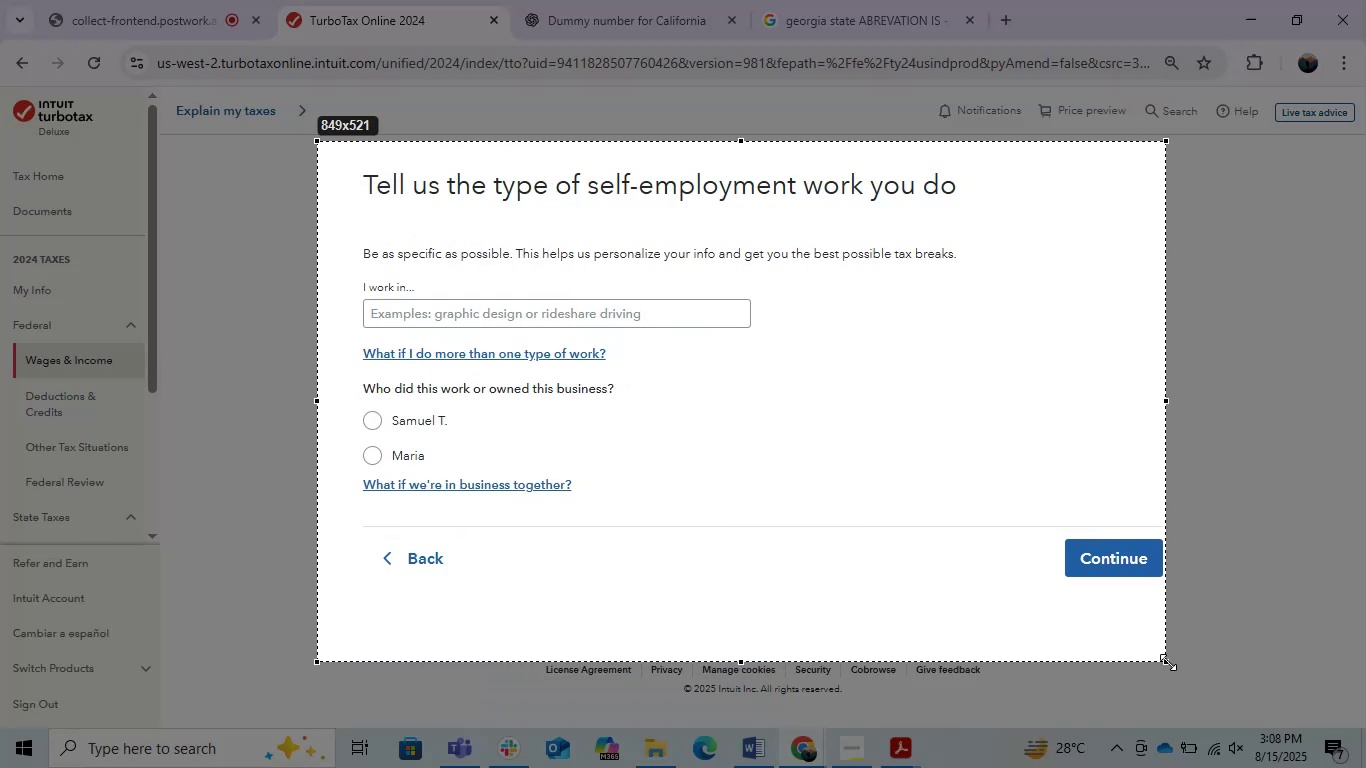 
key(Control+X)
 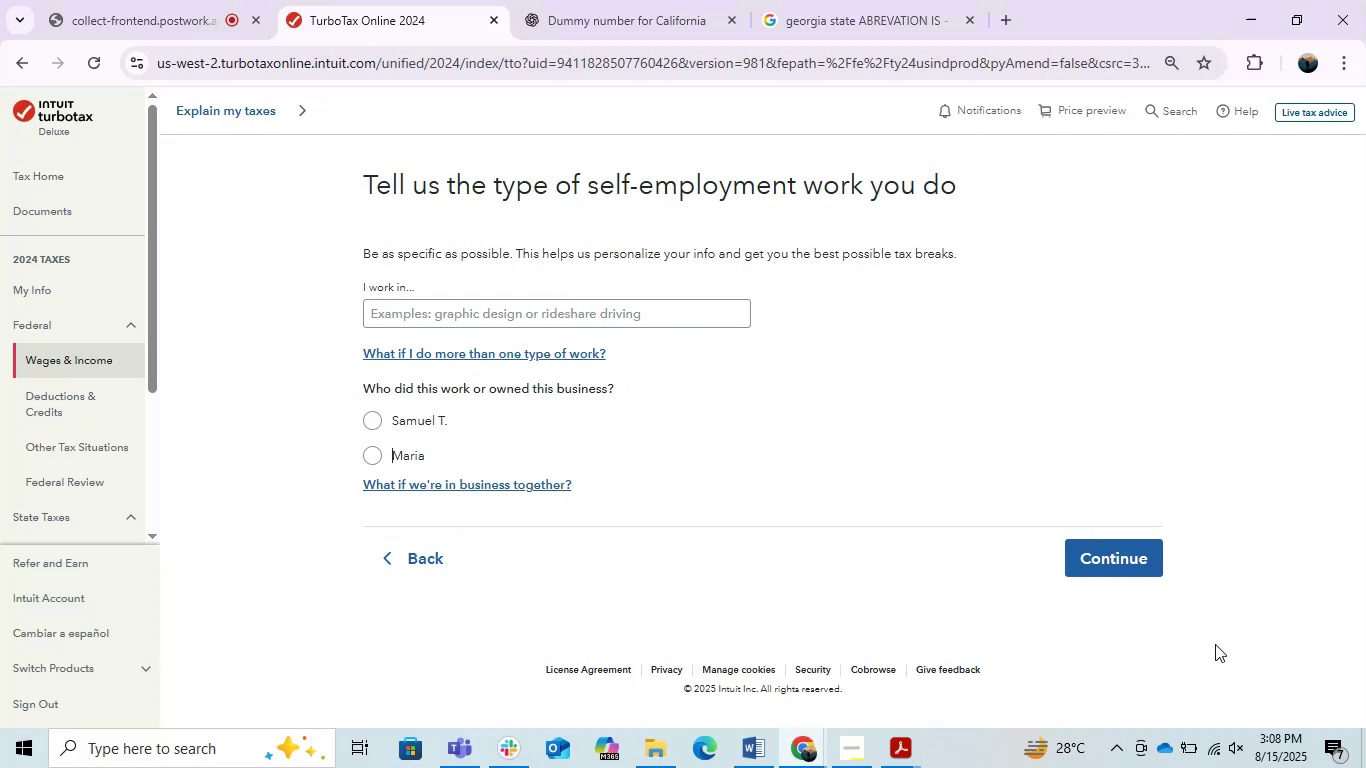 
key(Control+C)
 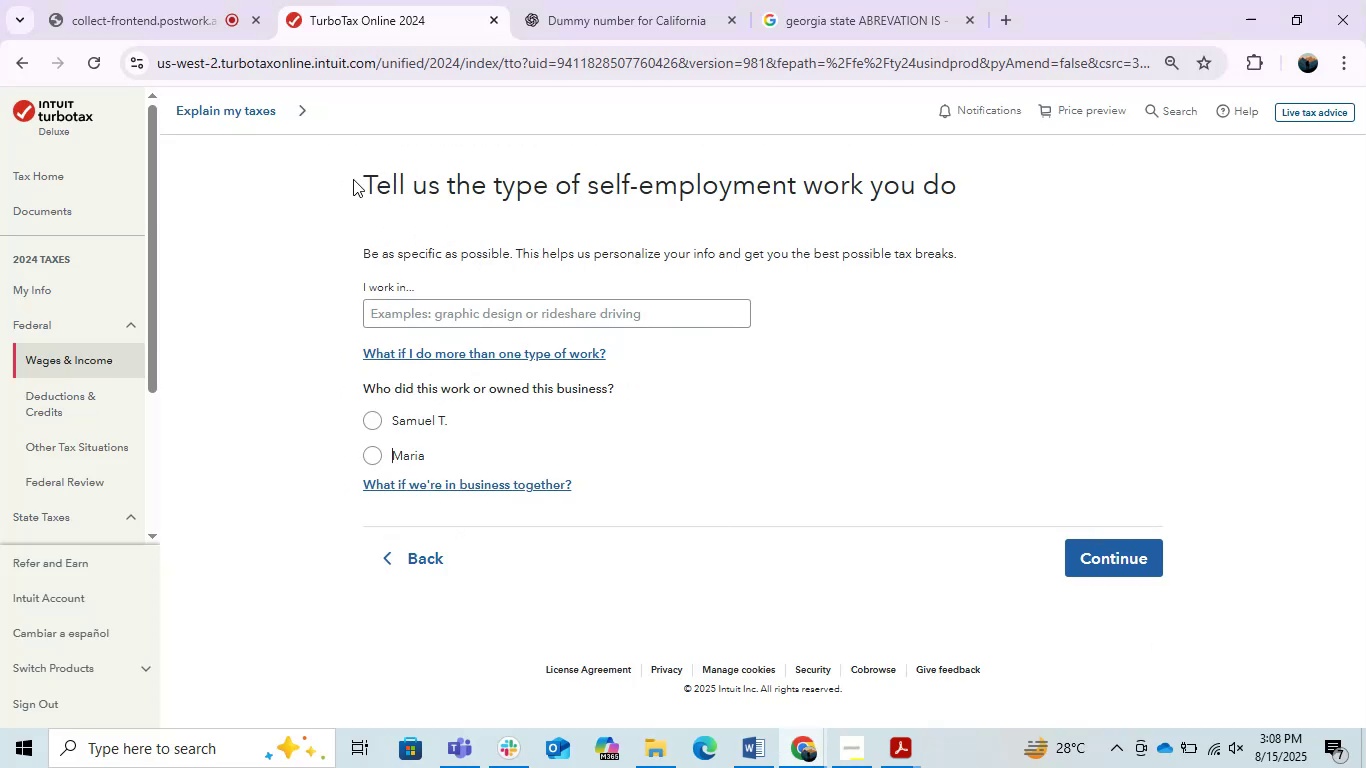 
left_click([312, 178])
 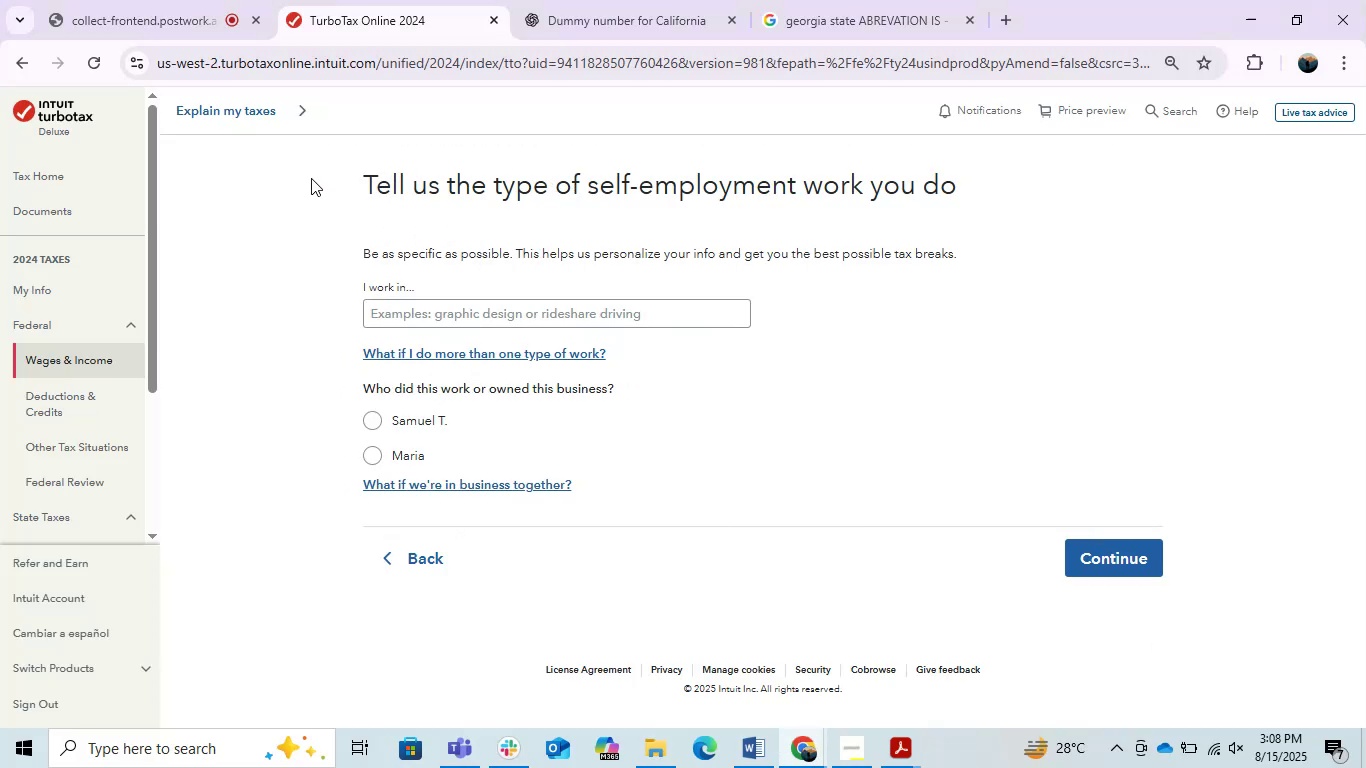 
key(PrintScreen)
 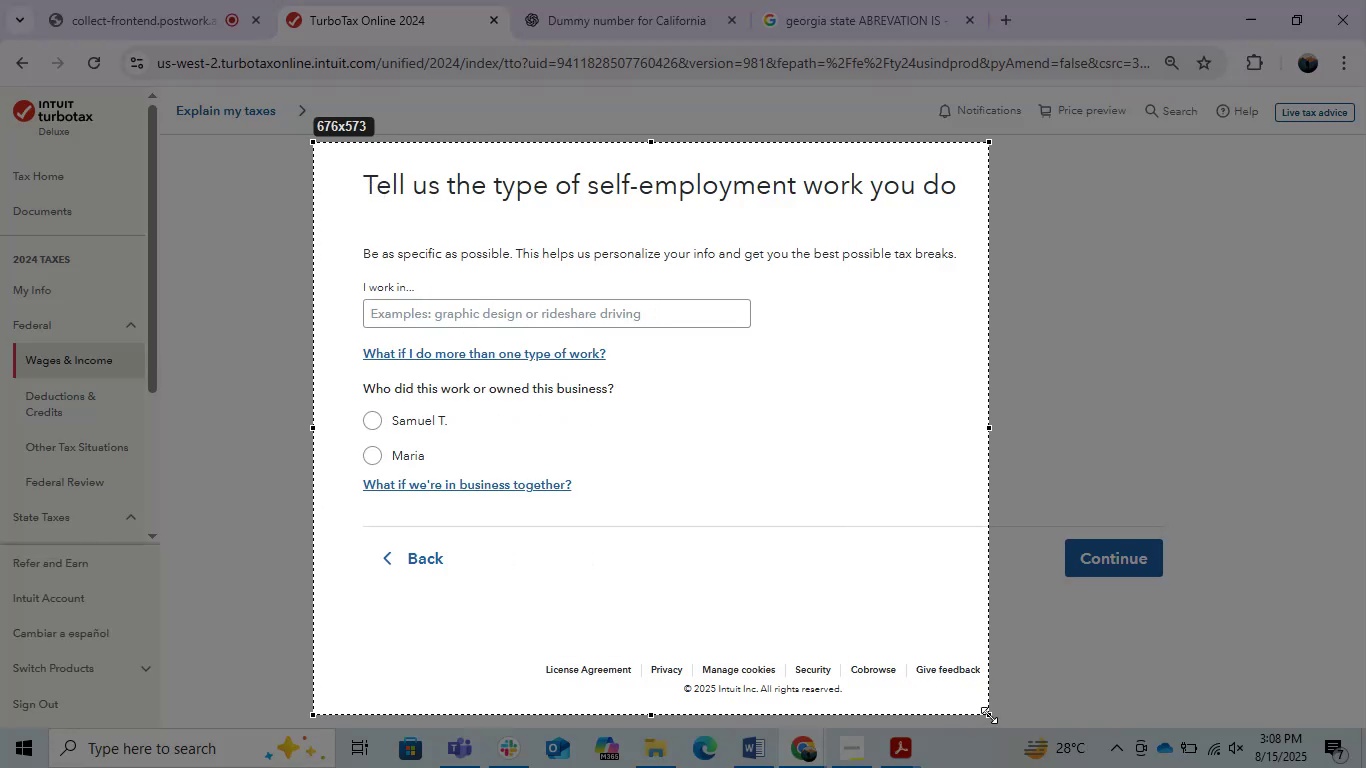 
key(Control+C)
 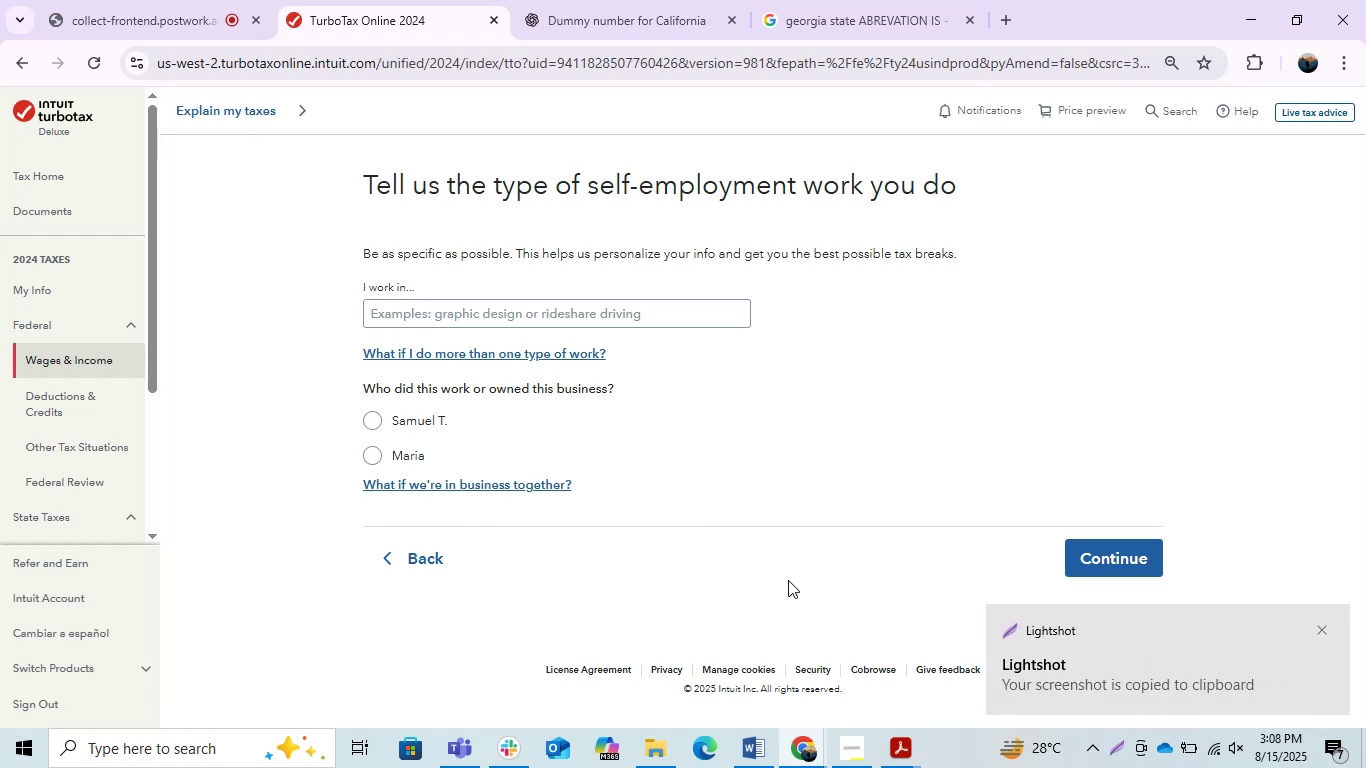 
left_click([797, 745])
 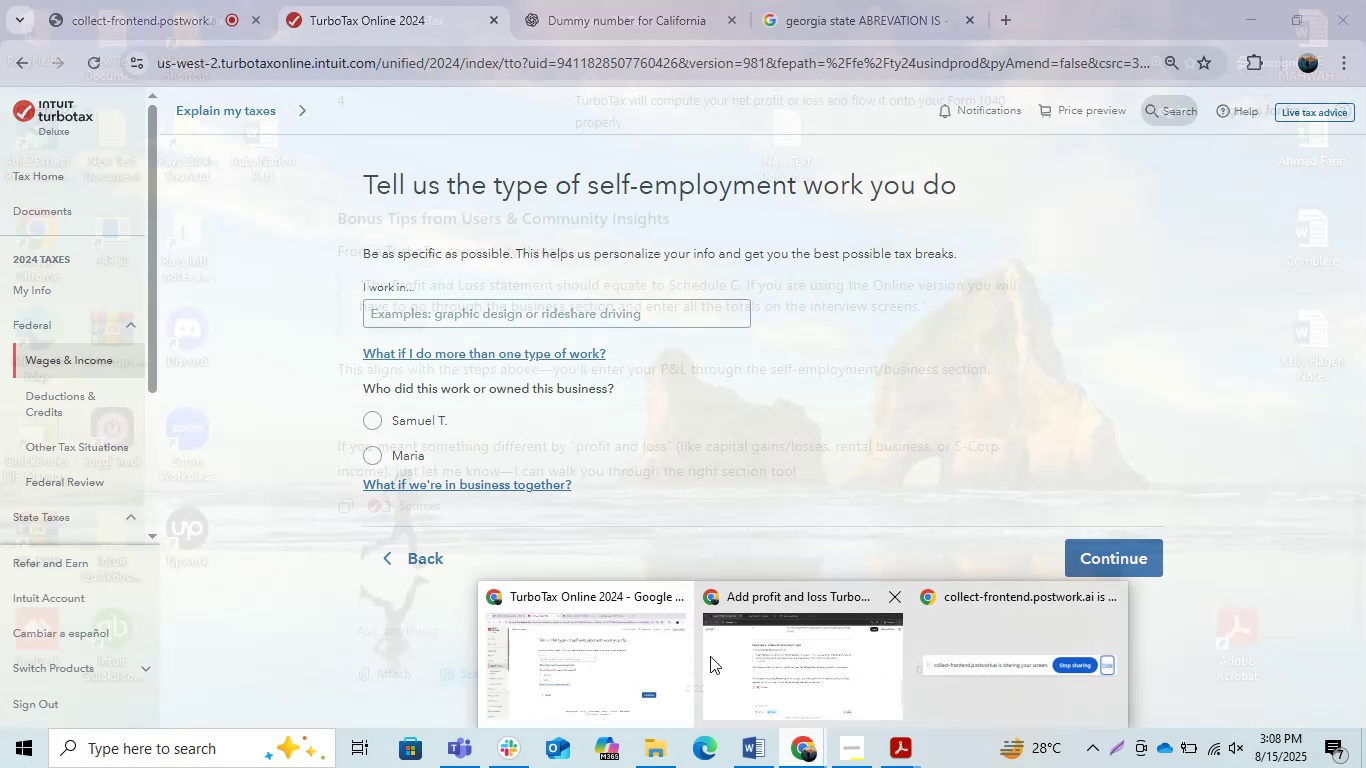 
left_click([547, 624])
 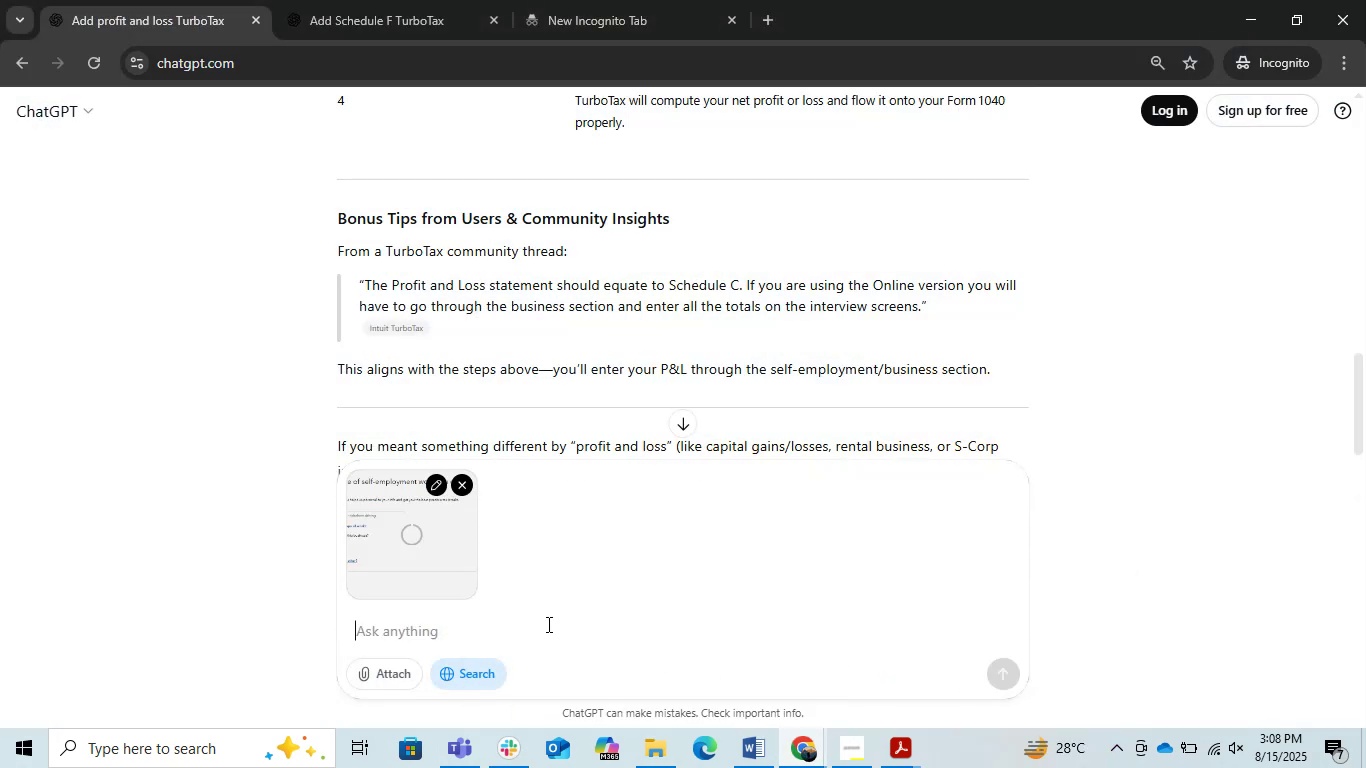 
key(Control+V)
 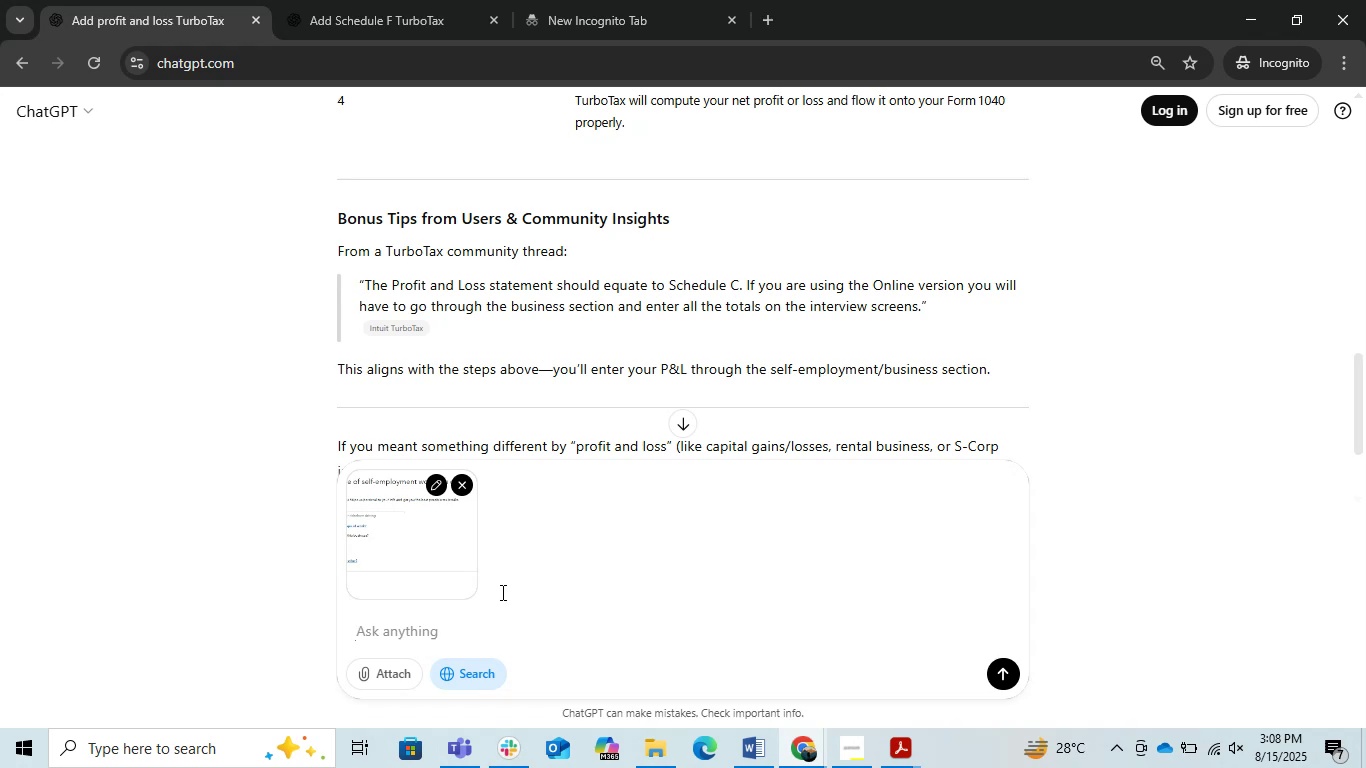 
wait(5.34)
 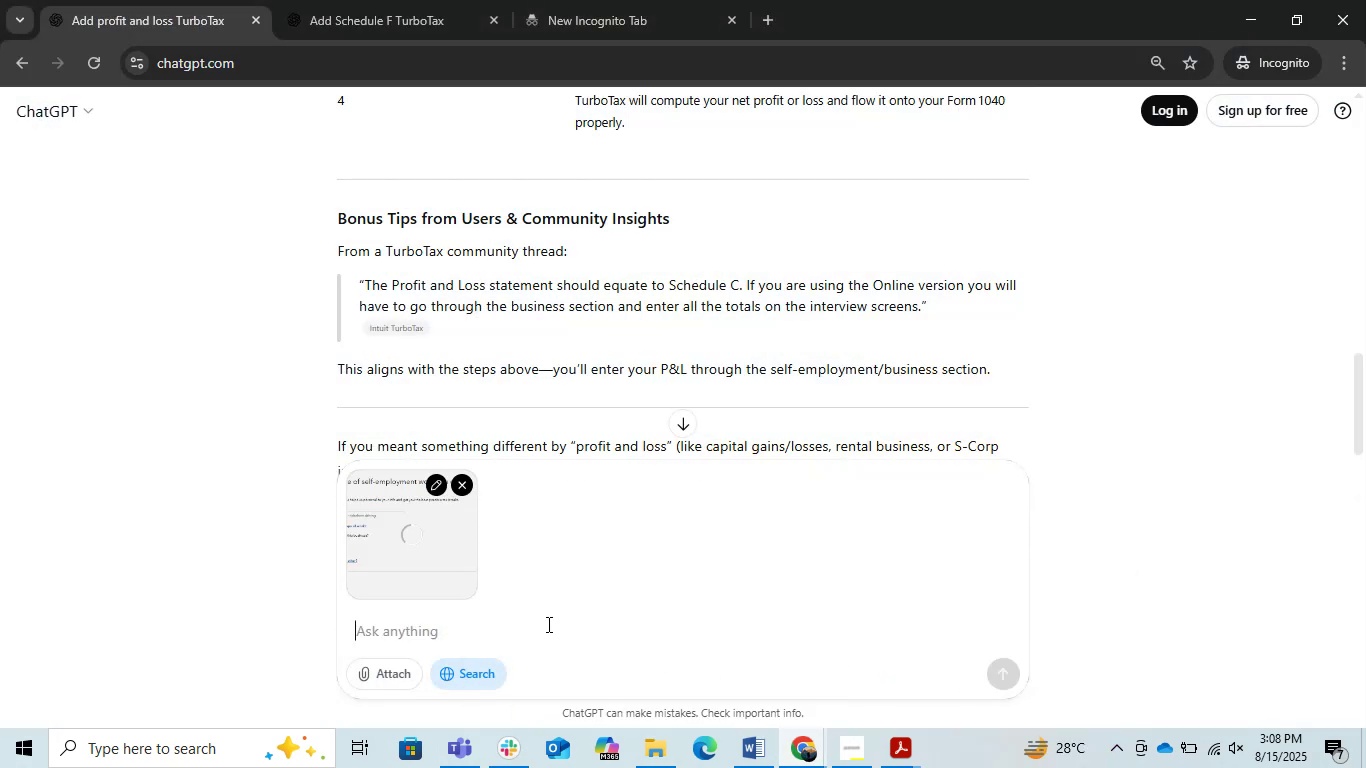 
left_click([763, 765])
 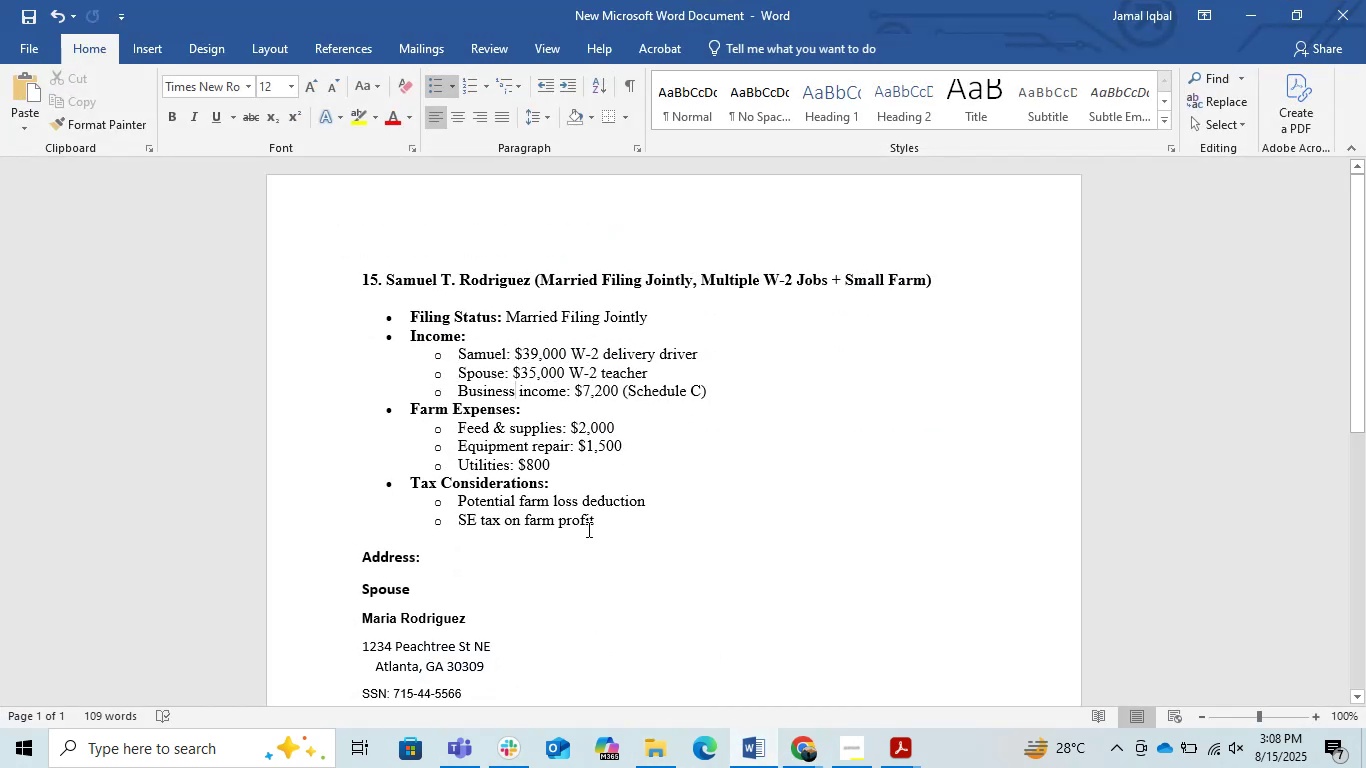 
left_click([617, 600])
 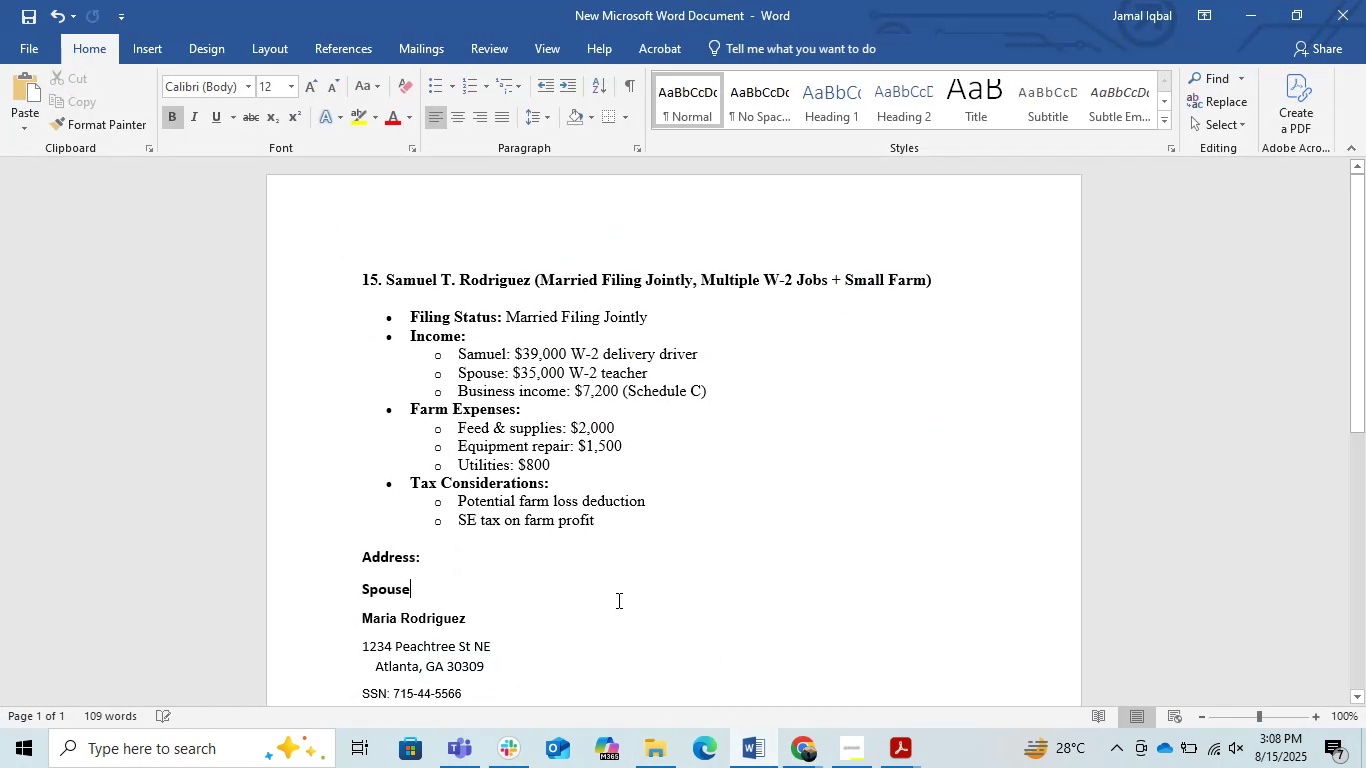 
key(Control+Z)
 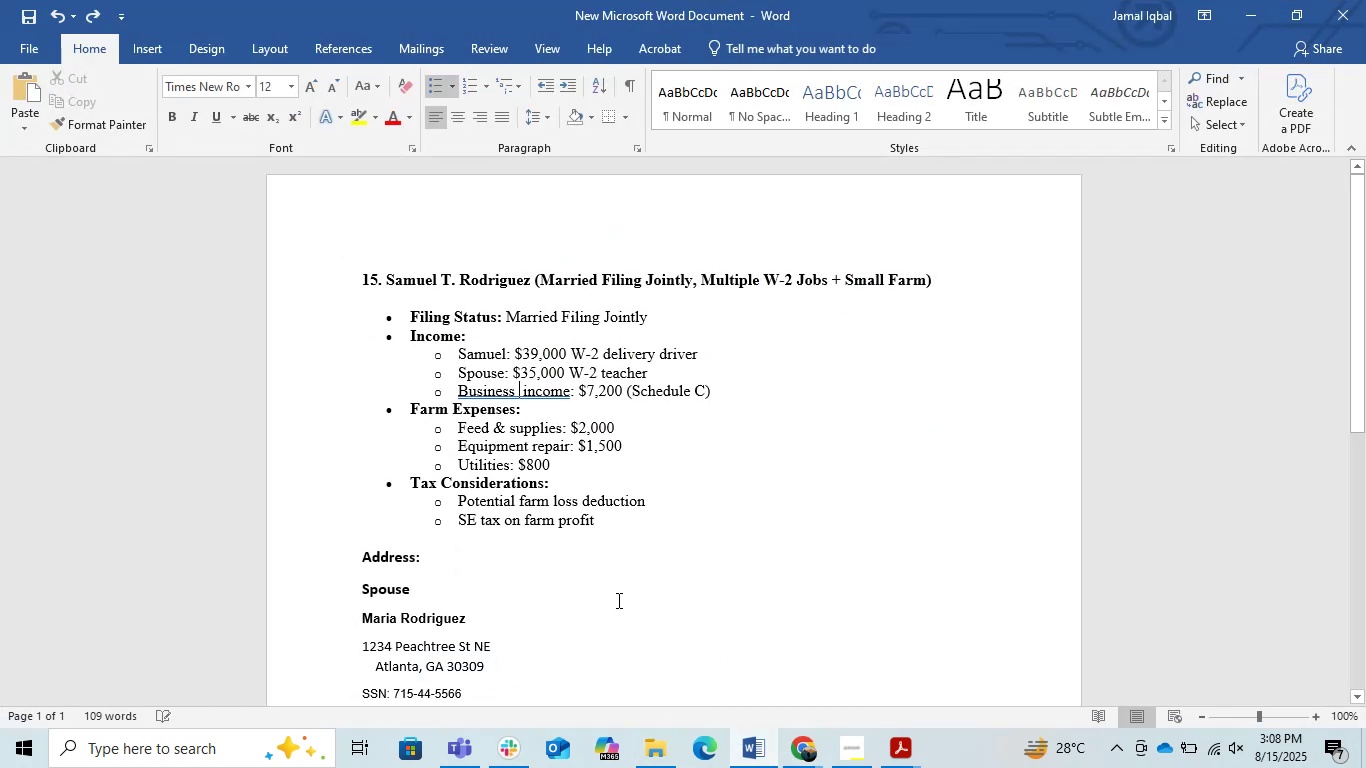 
key(Control+Z)
 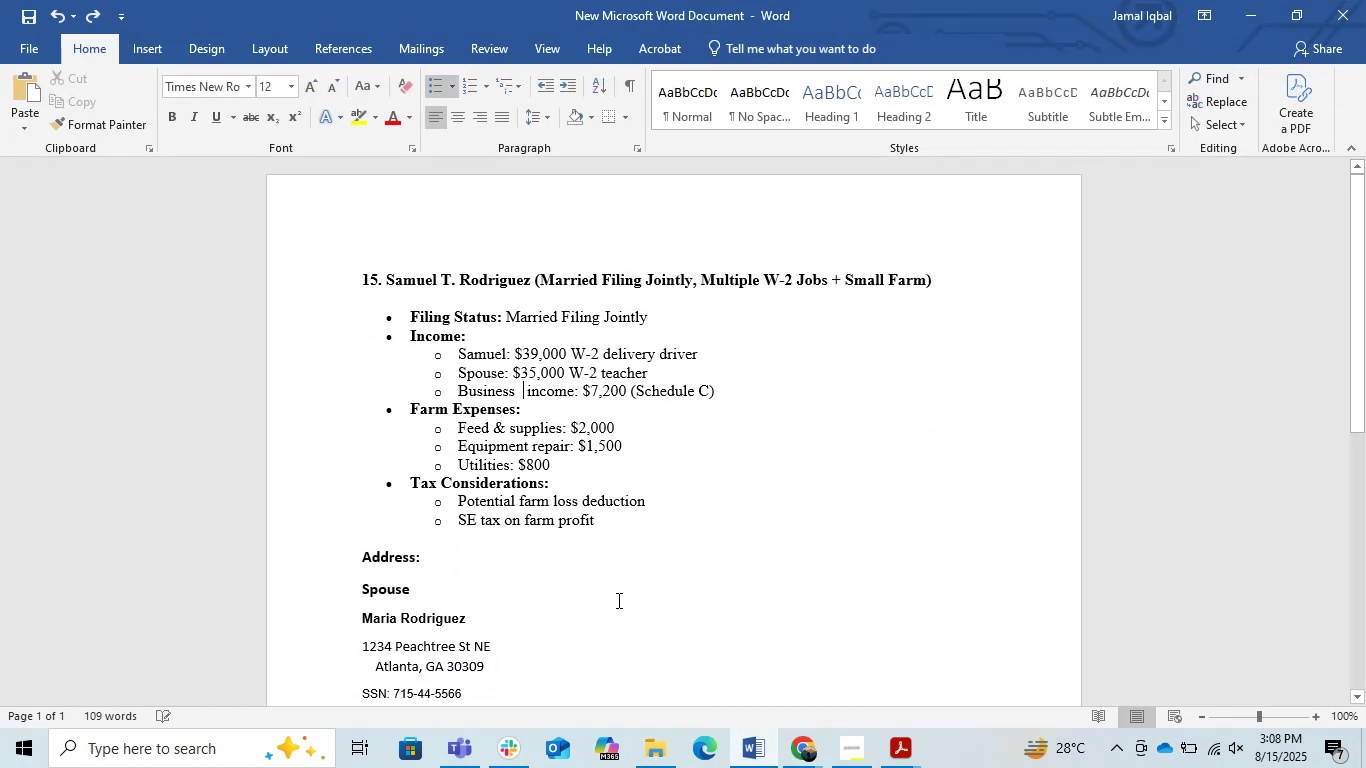 
key(Control+Z)
 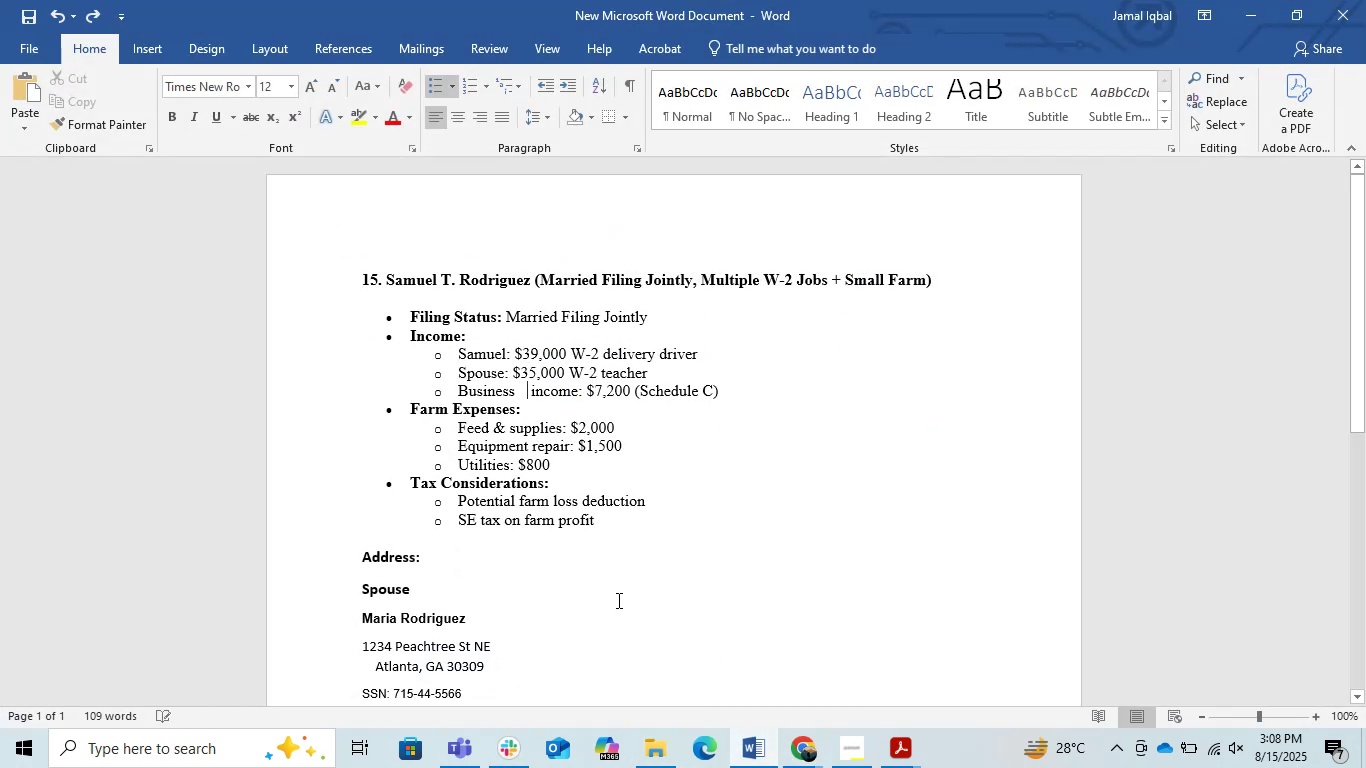 
key(Control+Z)
 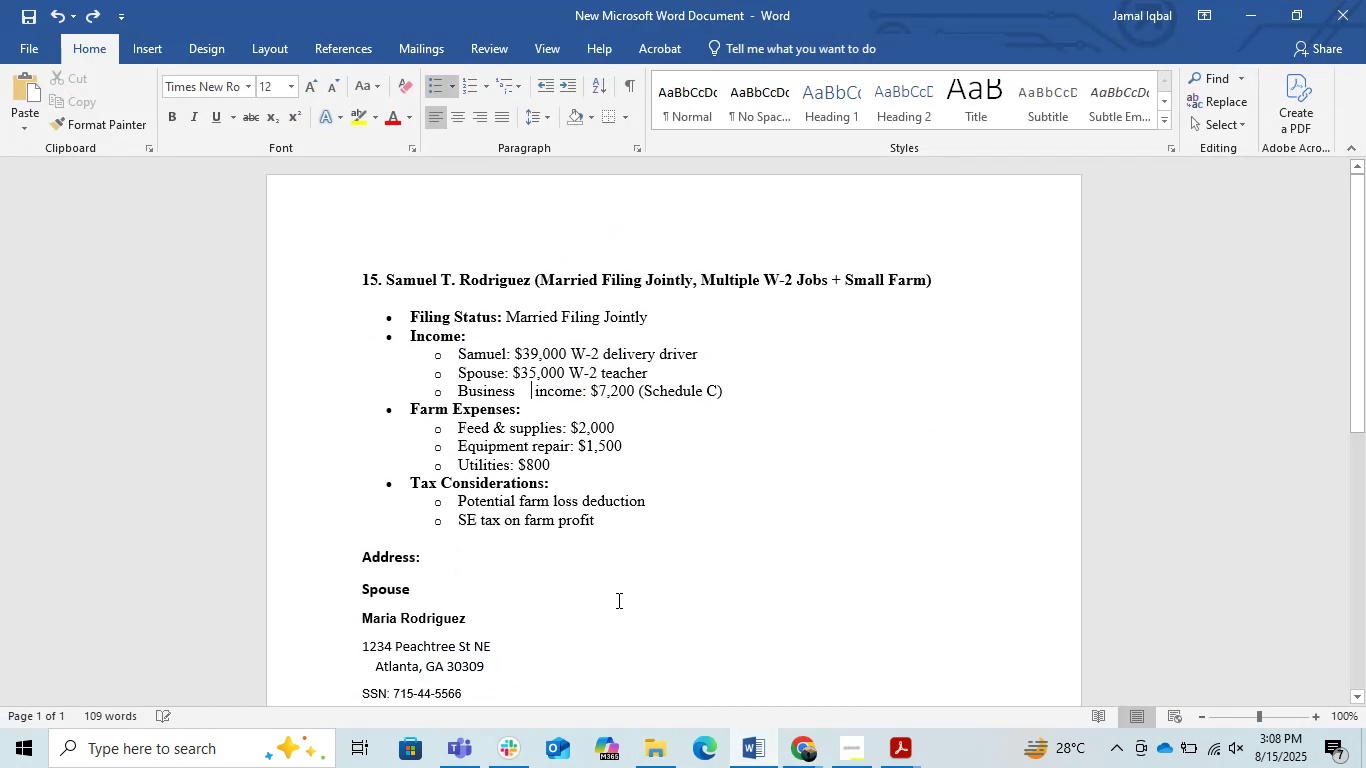 
key(Control+Z)
 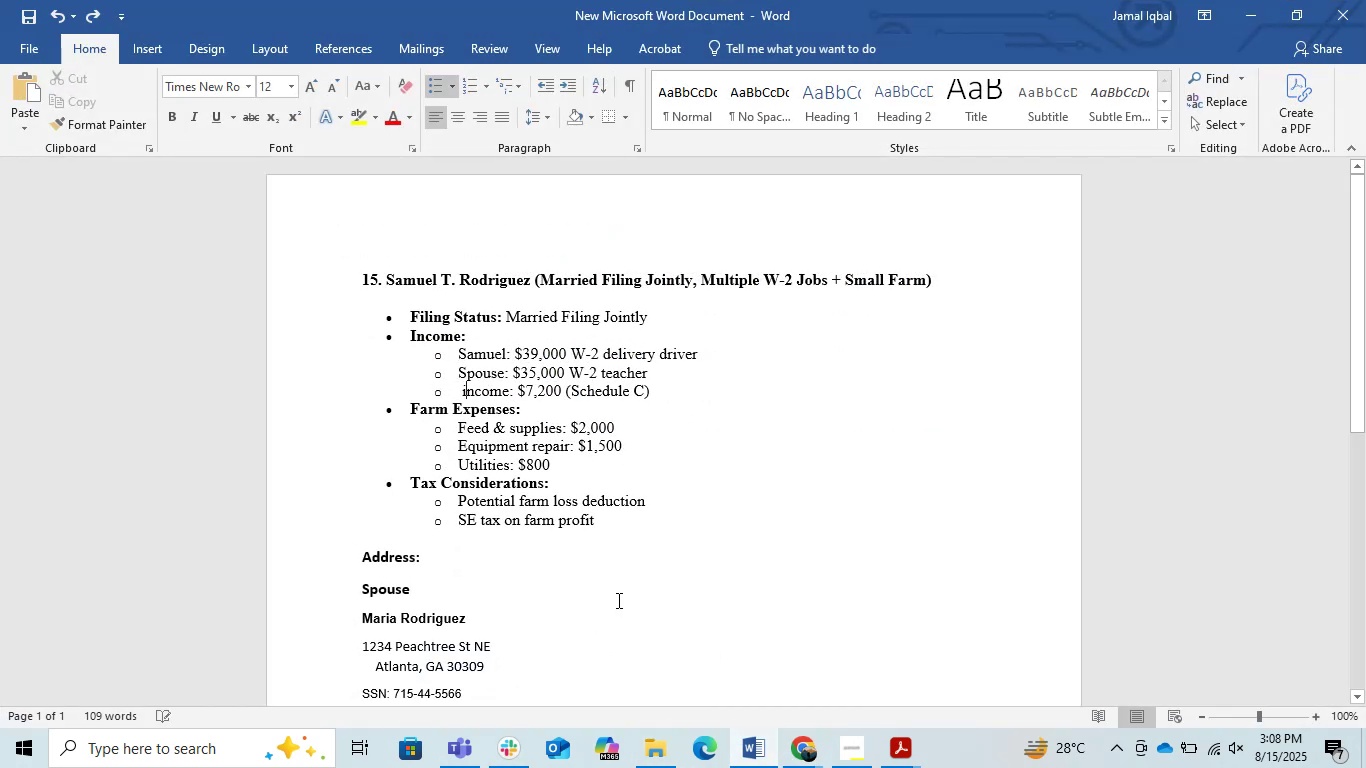 
key(Control+Z)
 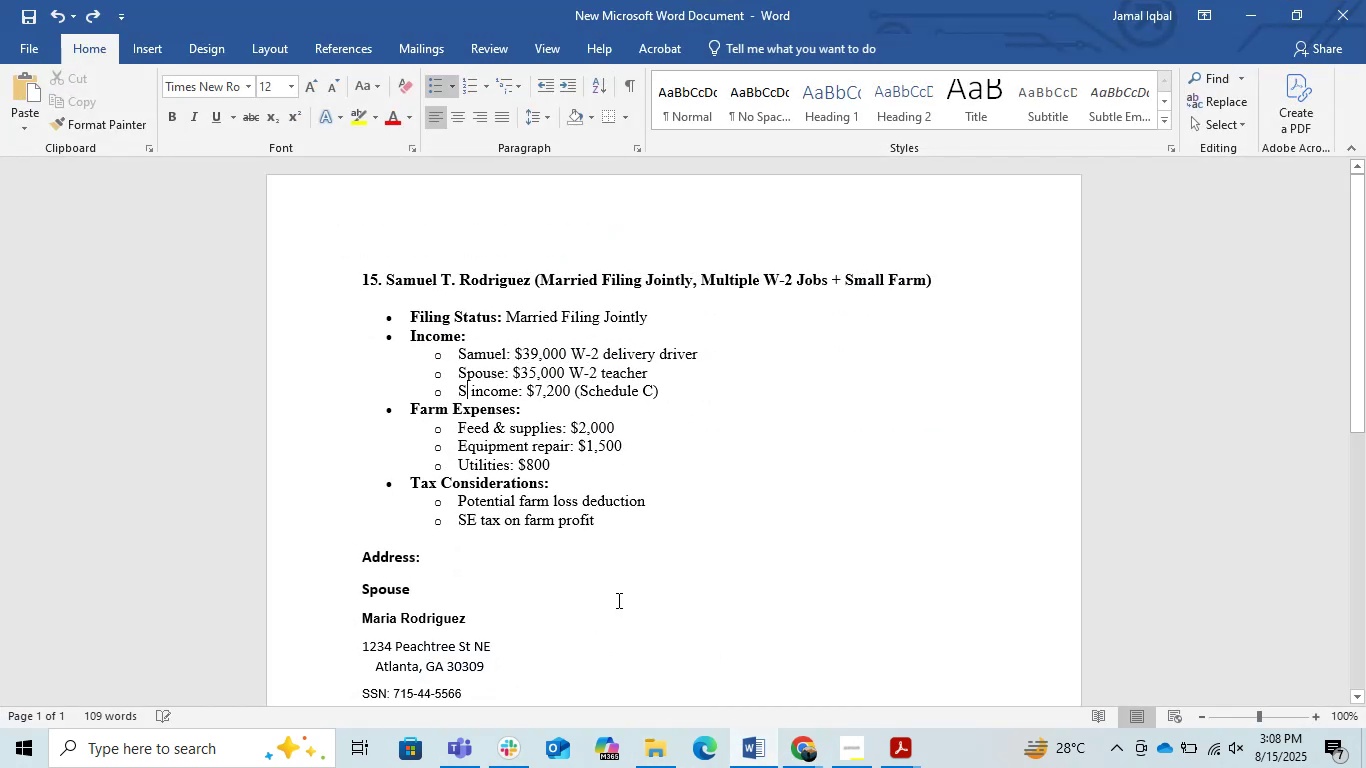 
key(Control+Z)
 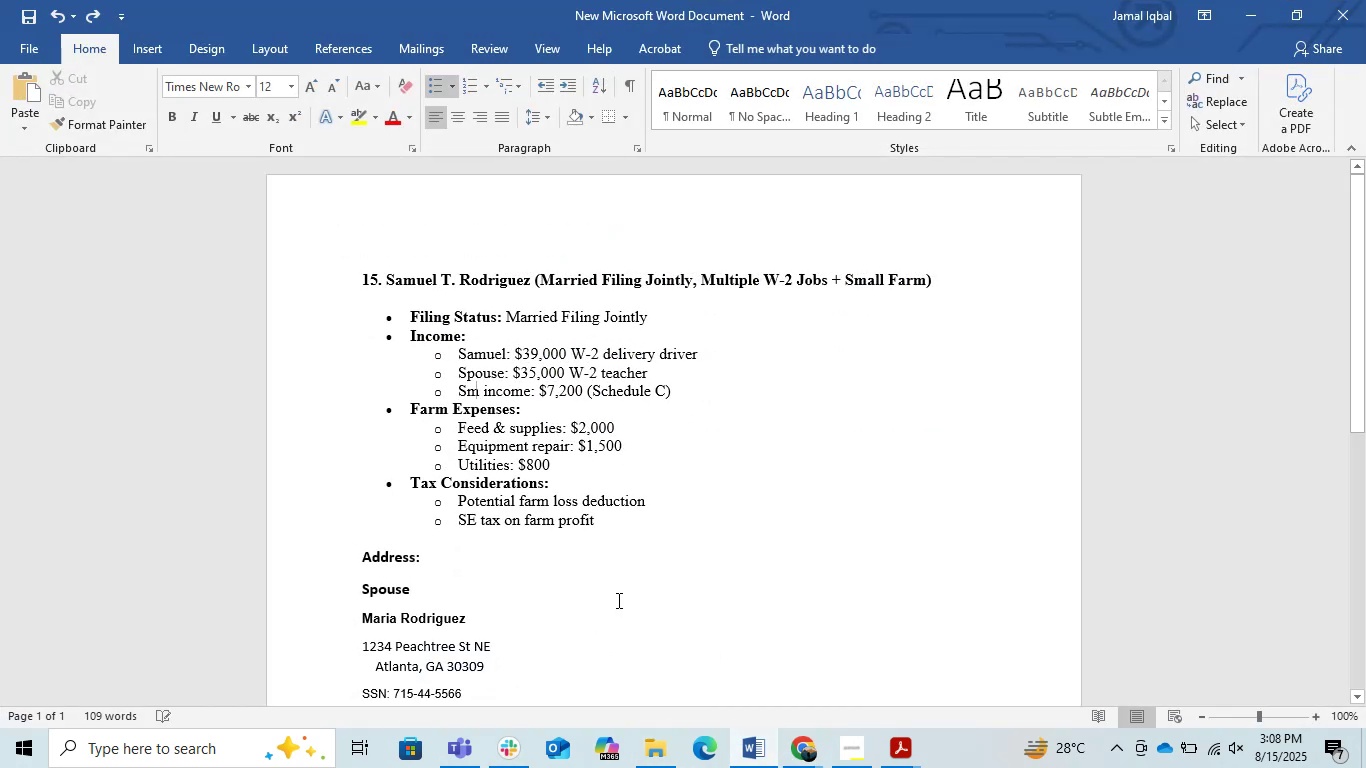 
key(Control+Z)
 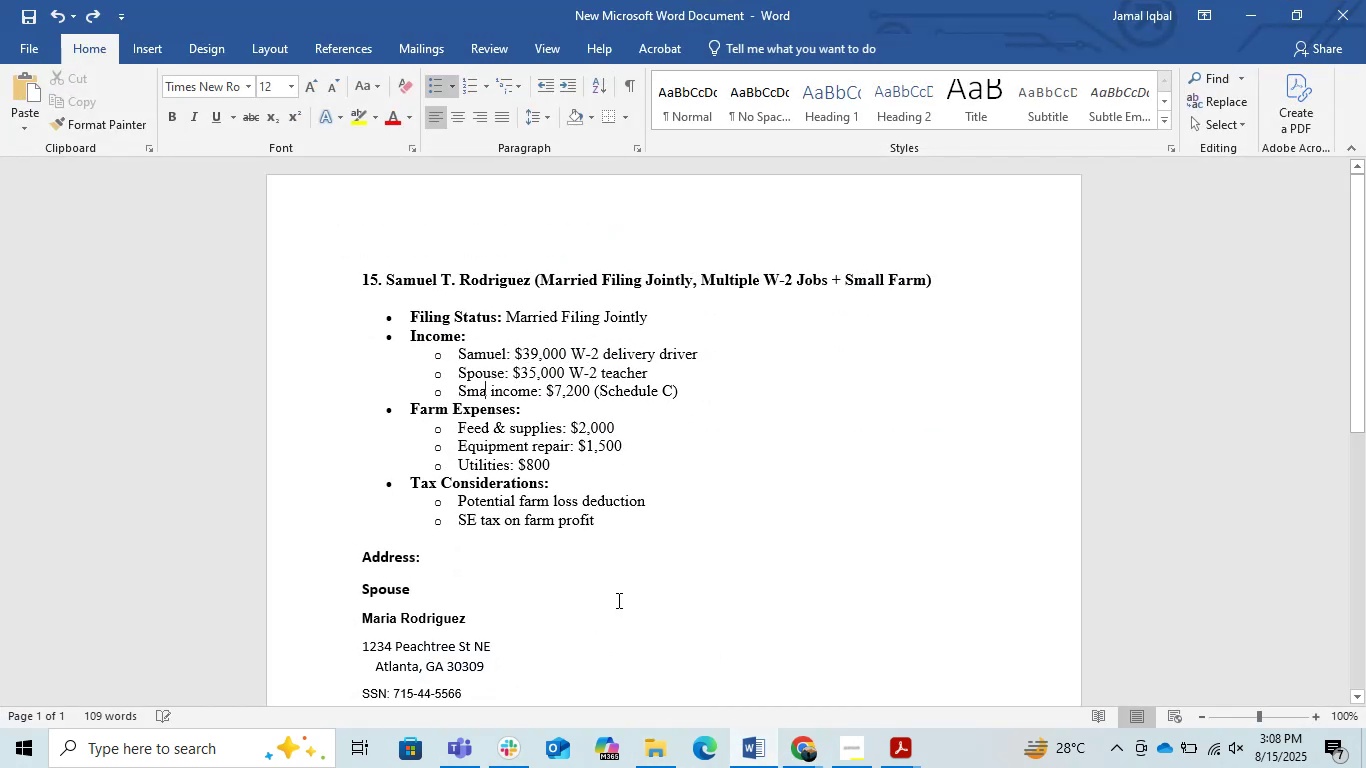 
key(Control+Z)
 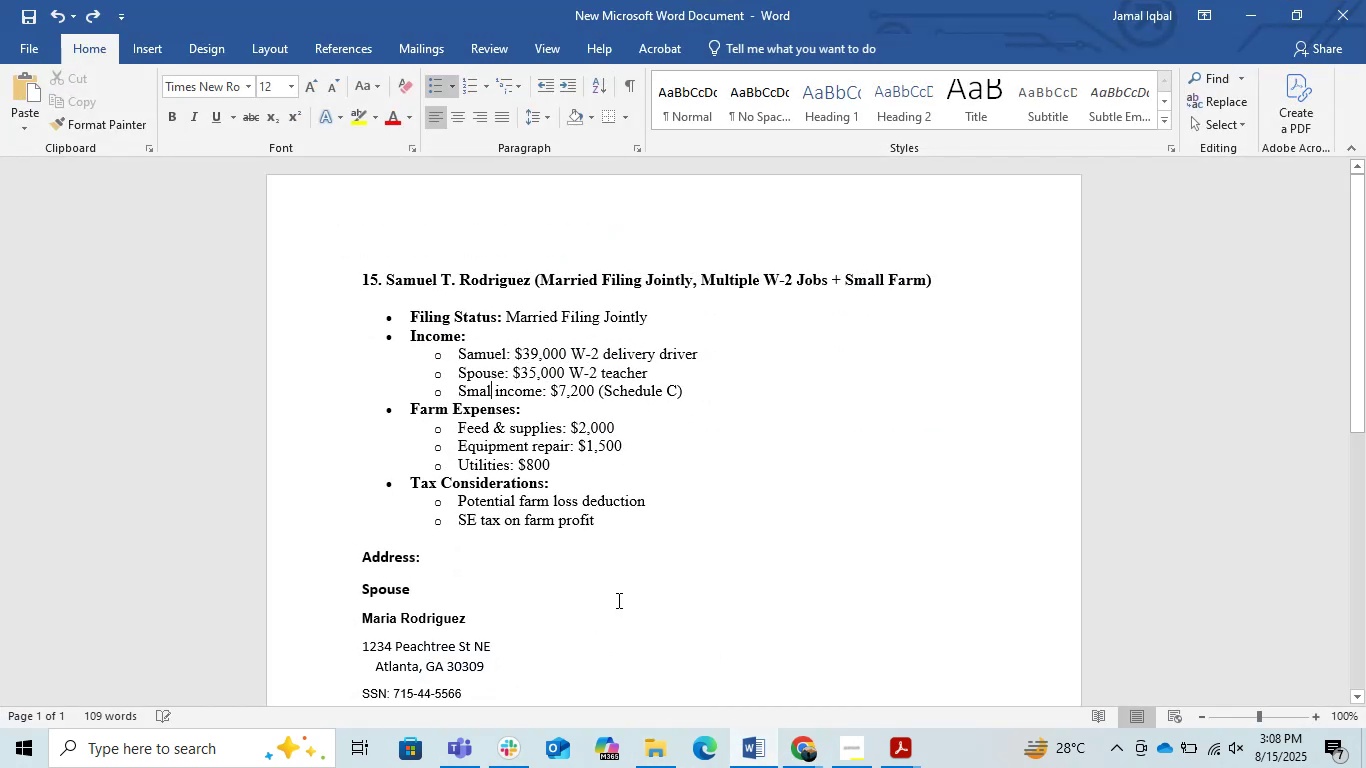 
key(Control+Z)
 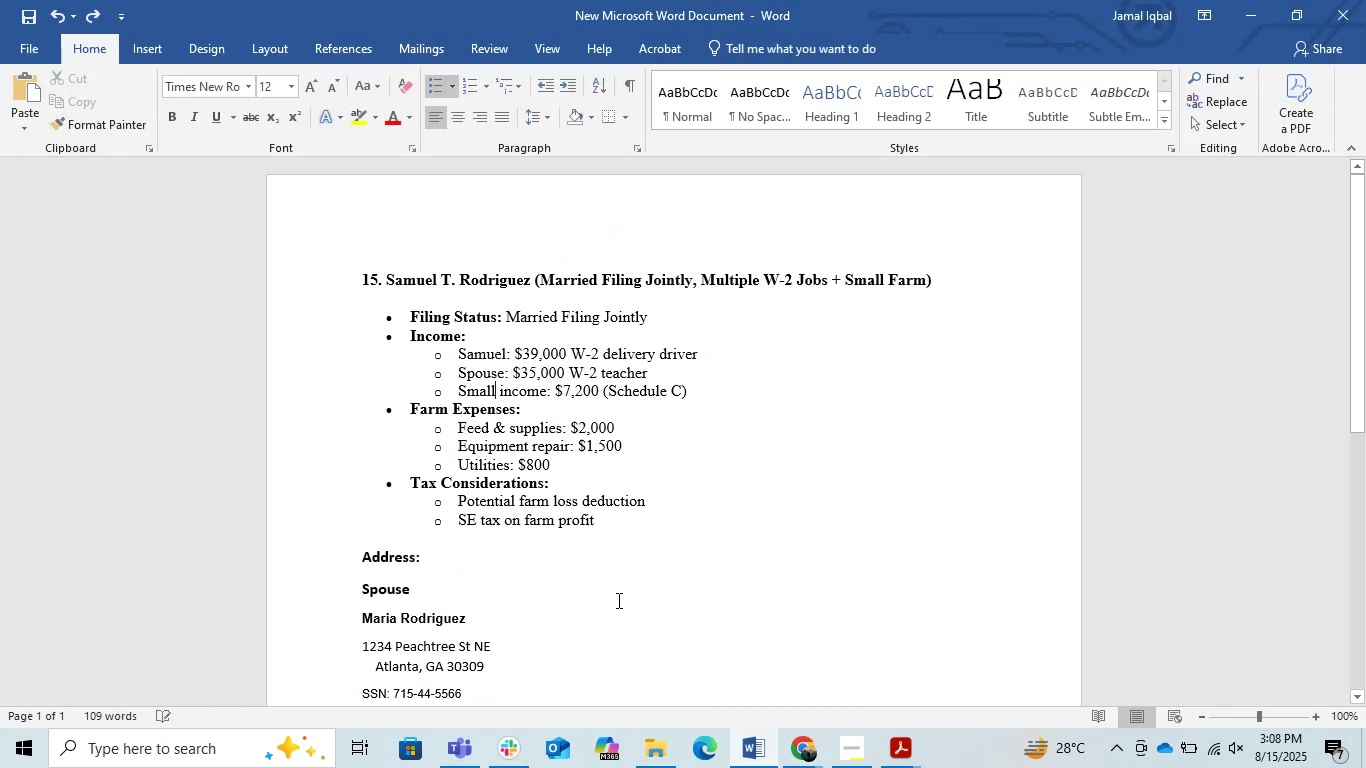 
key(Control+Z)
 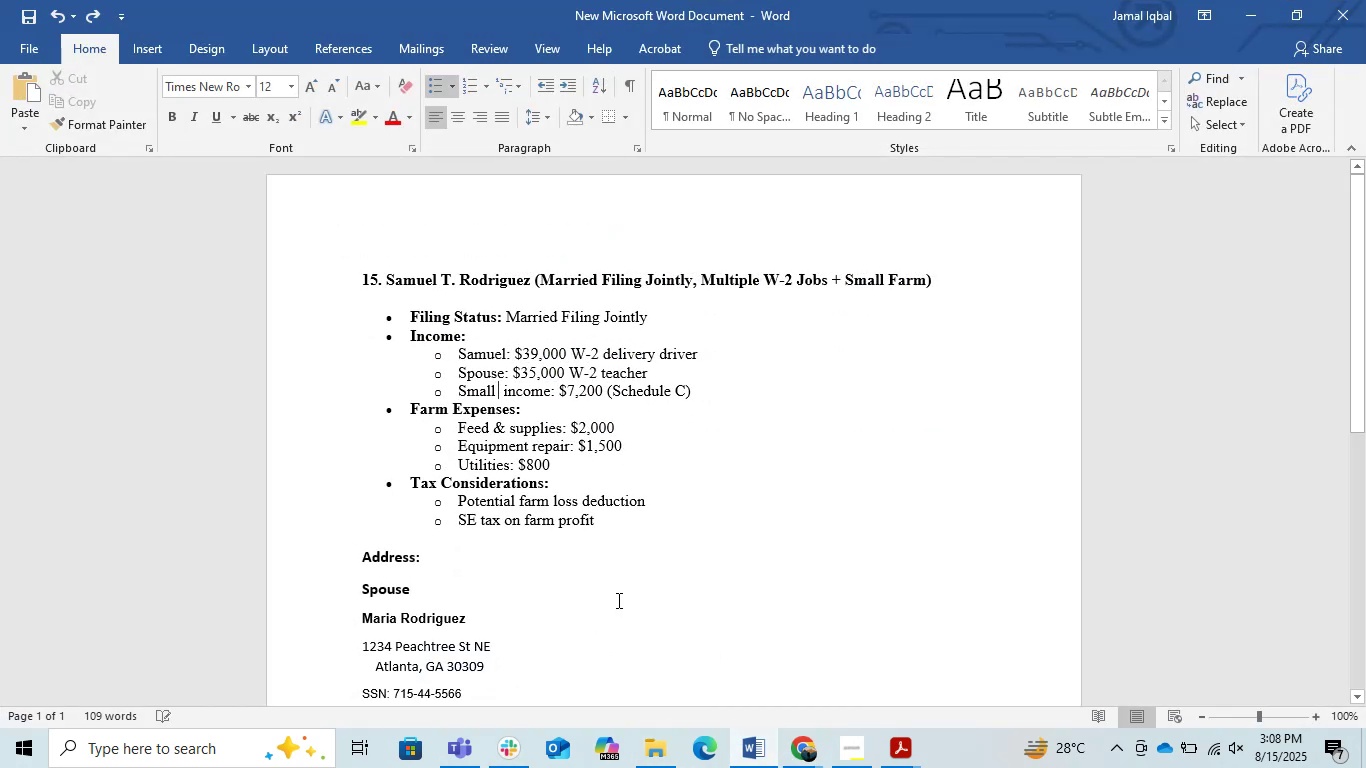 
key(Control+Z)
 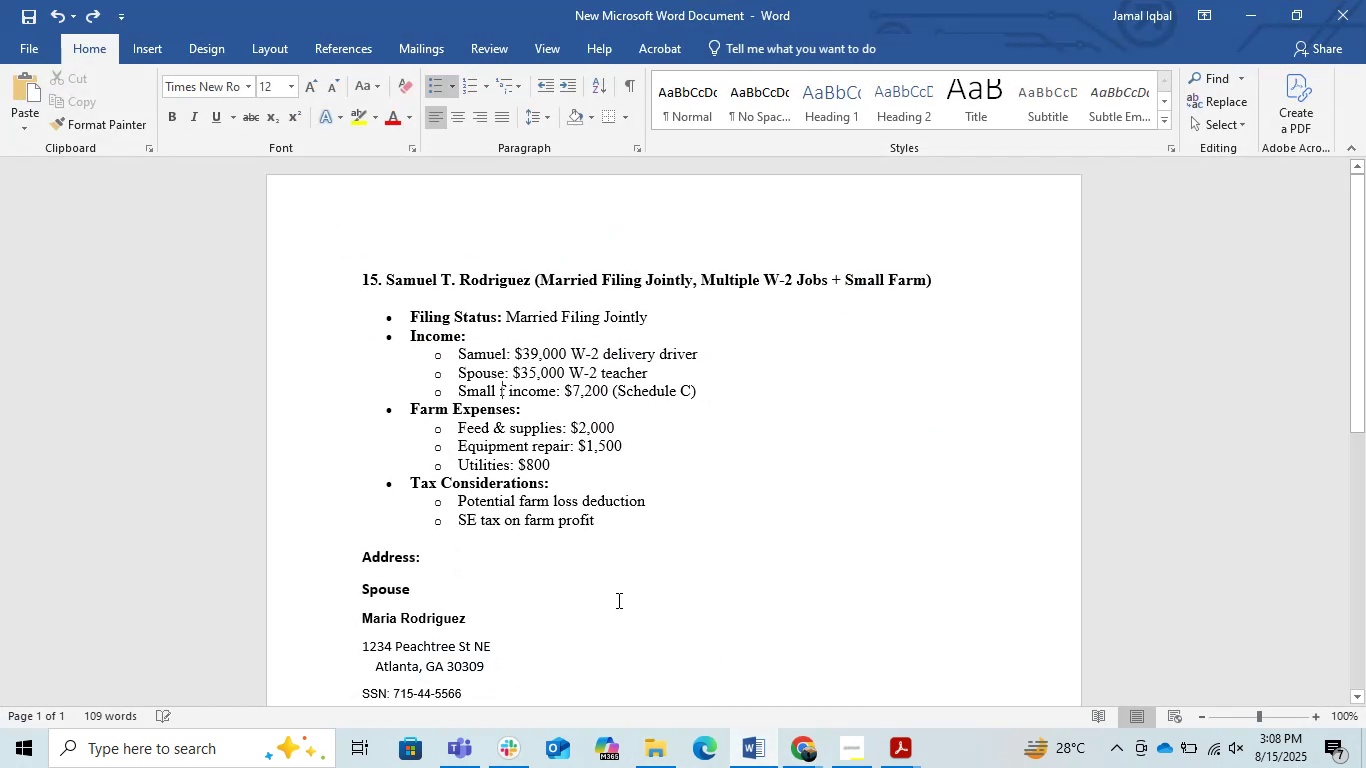 
key(Control+Z)
 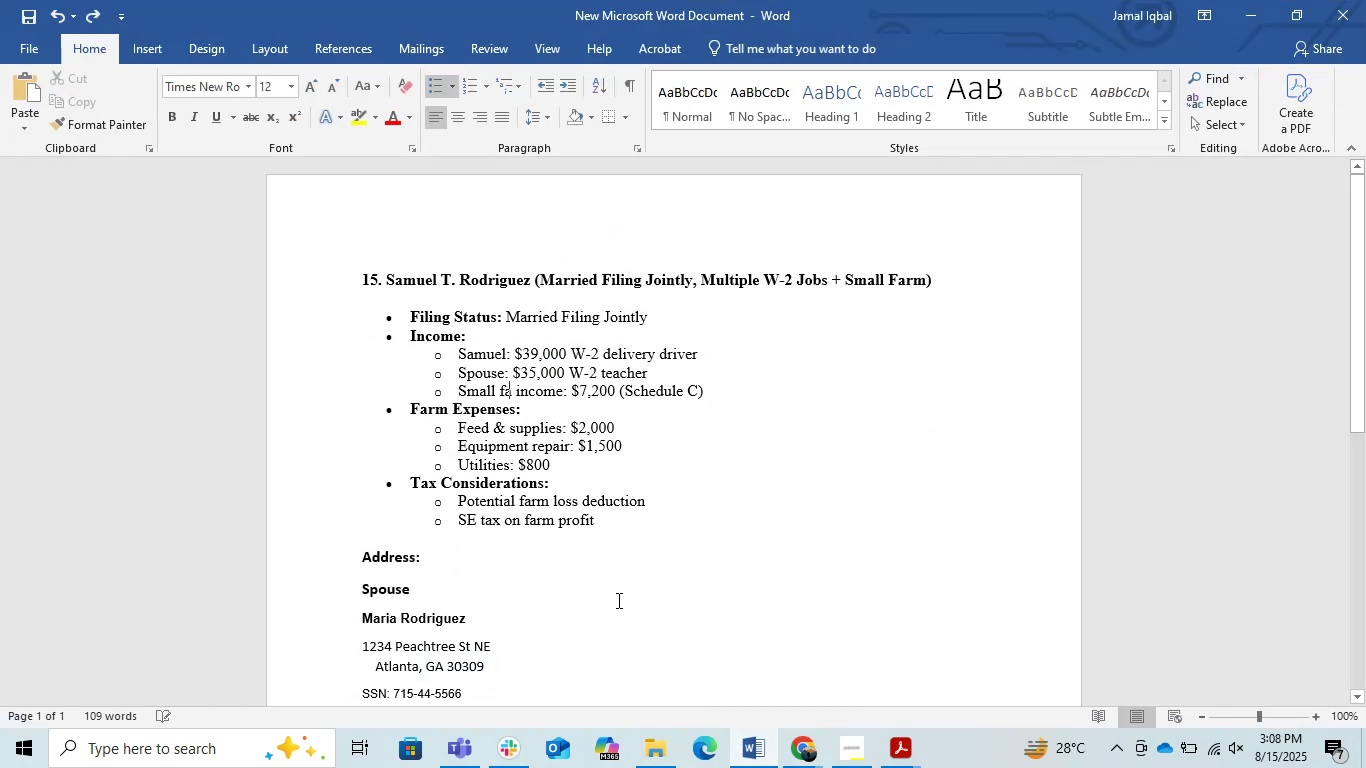 
key(Control+Z)
 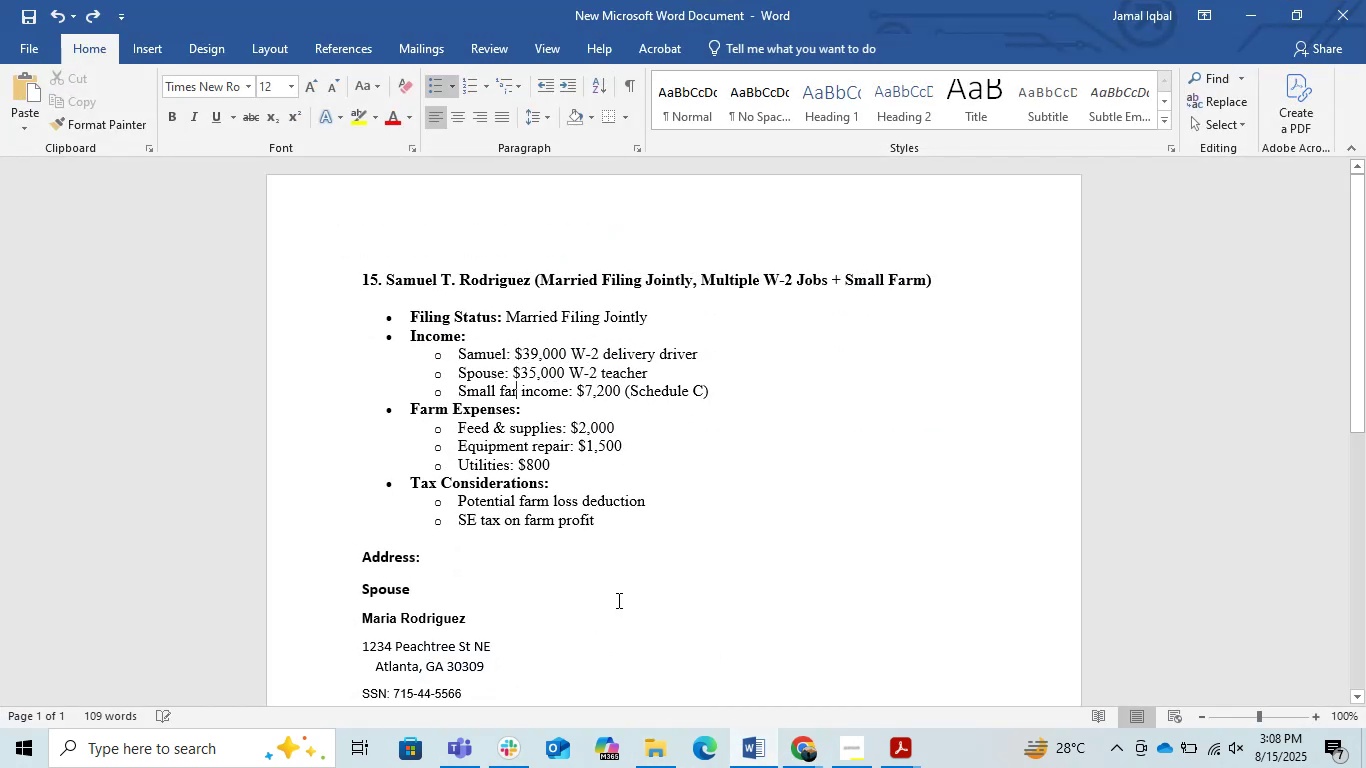 
key(Control+Z)
 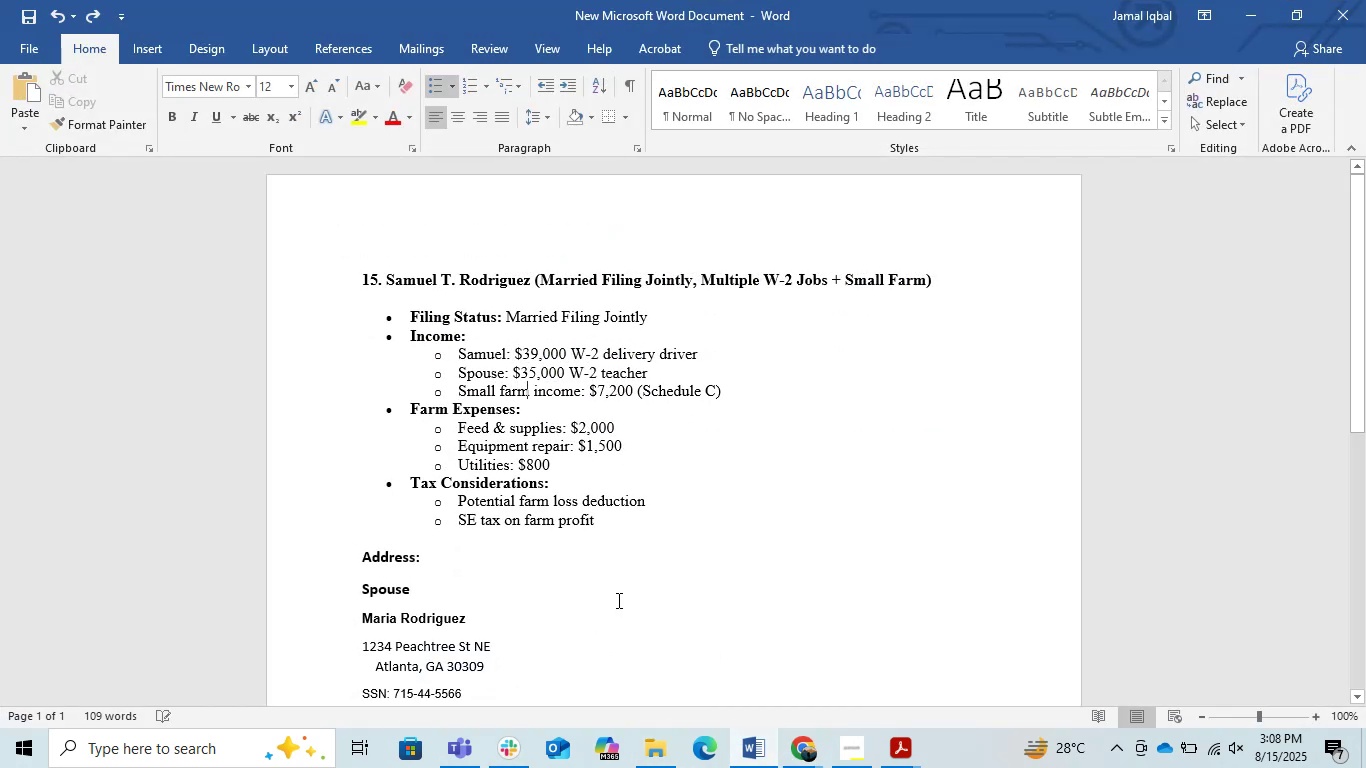 
key(Control+Z)
 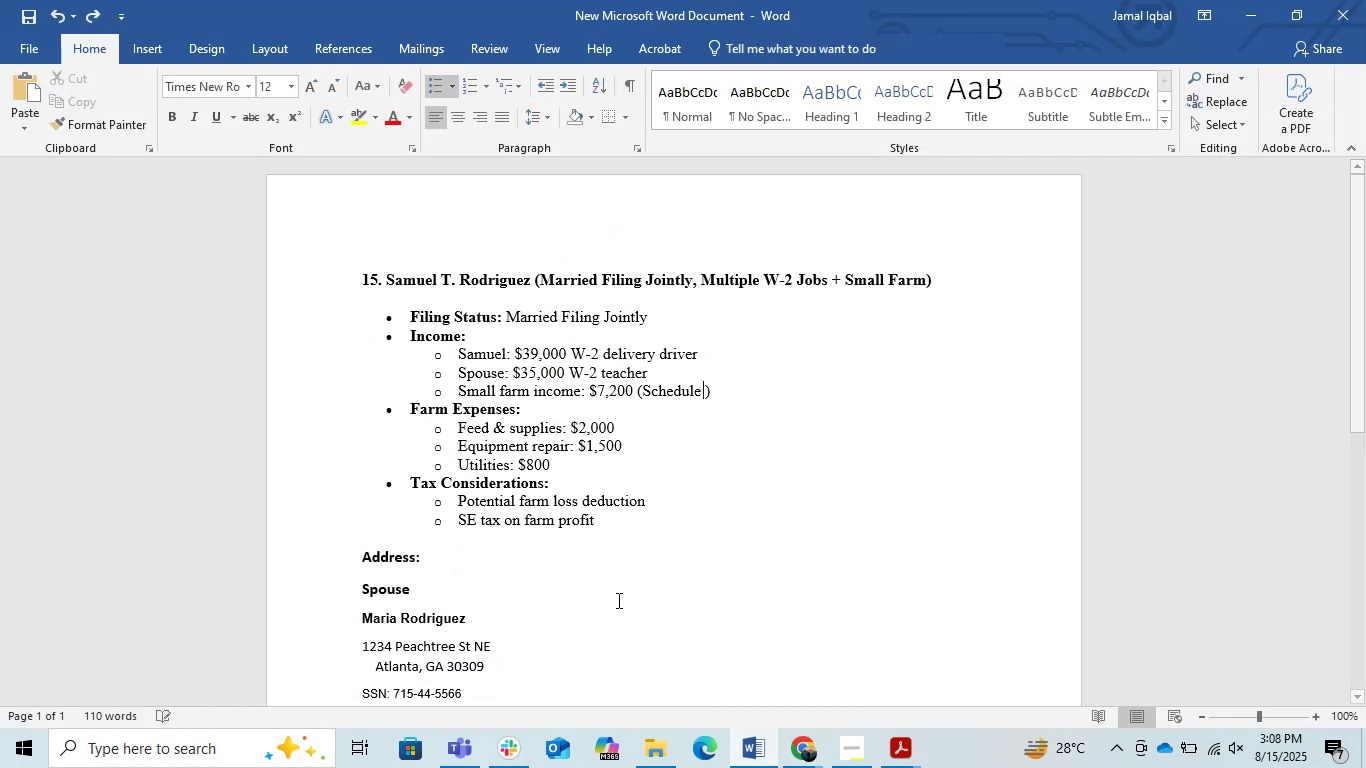 
key(Control+Z)
 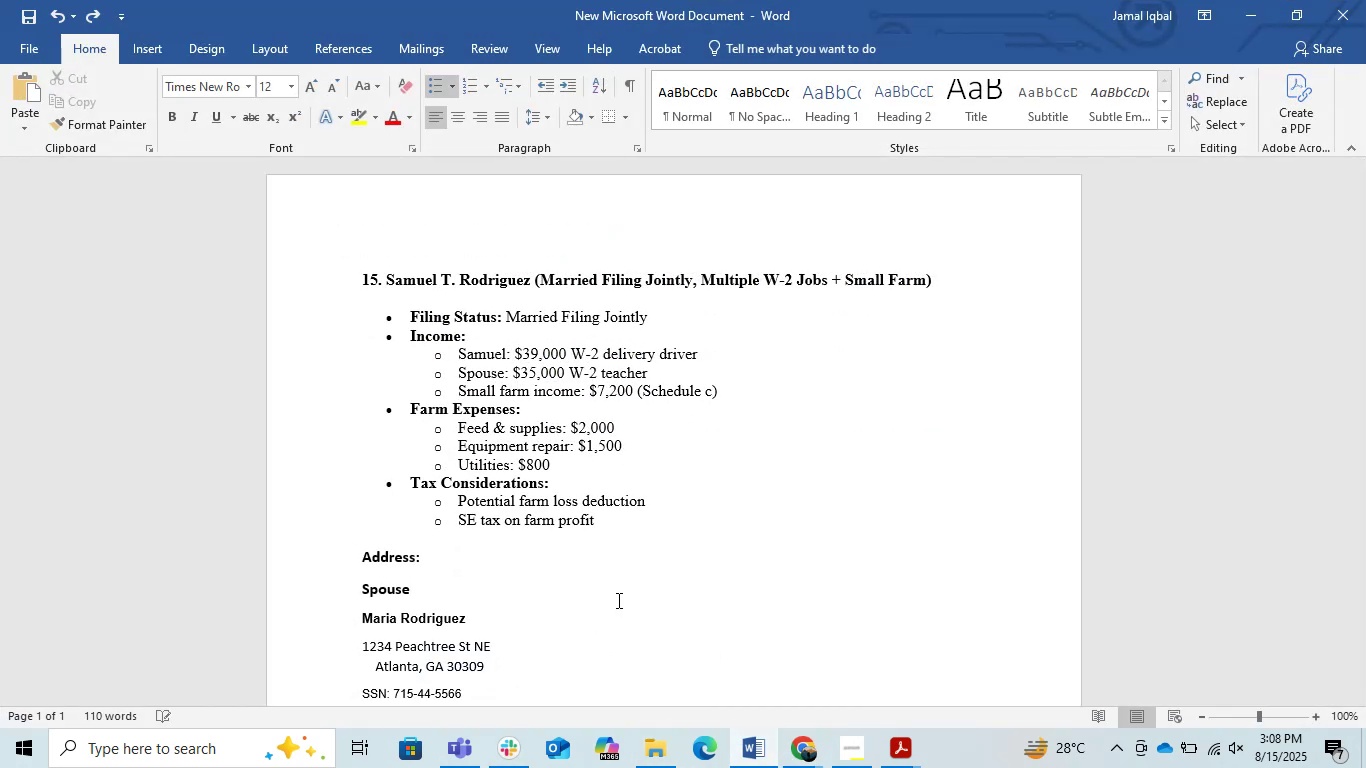 
key(Control+Z)
 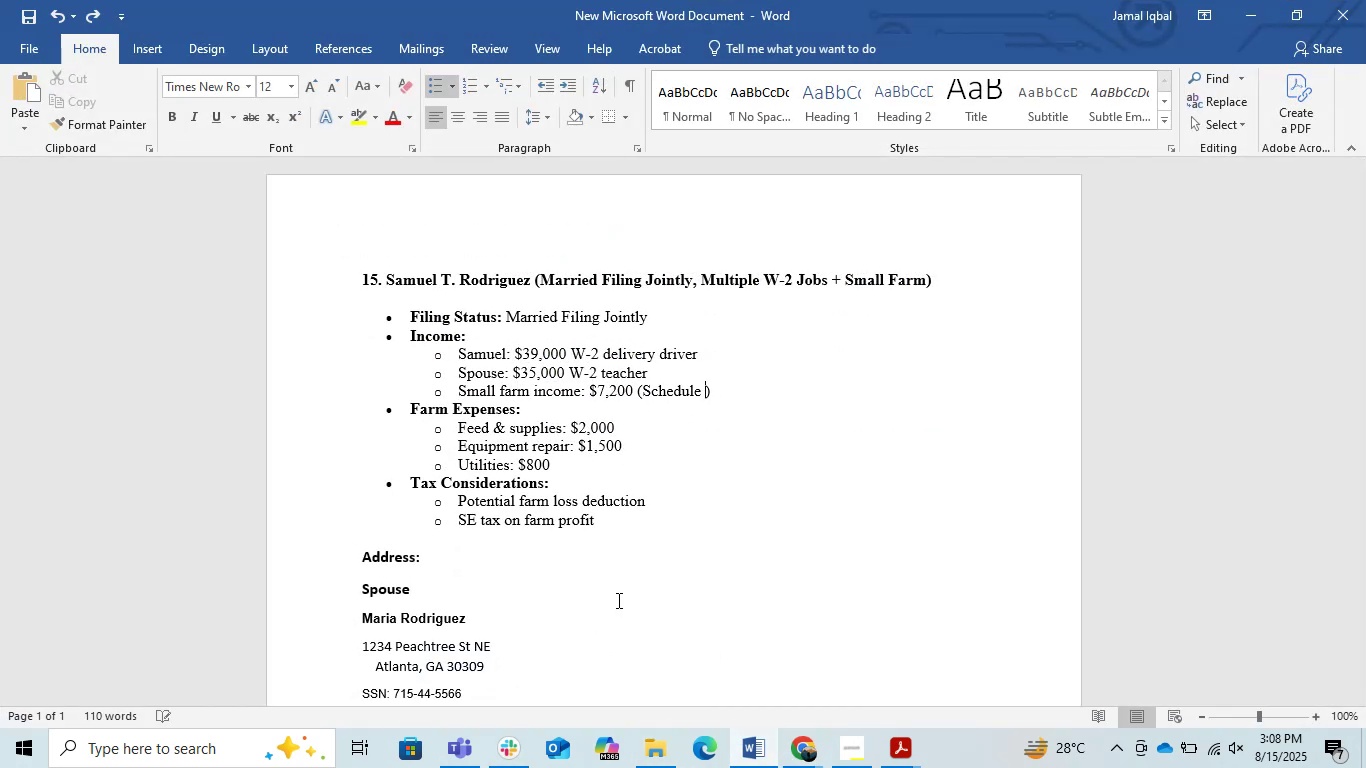 
key(Control+Z)
 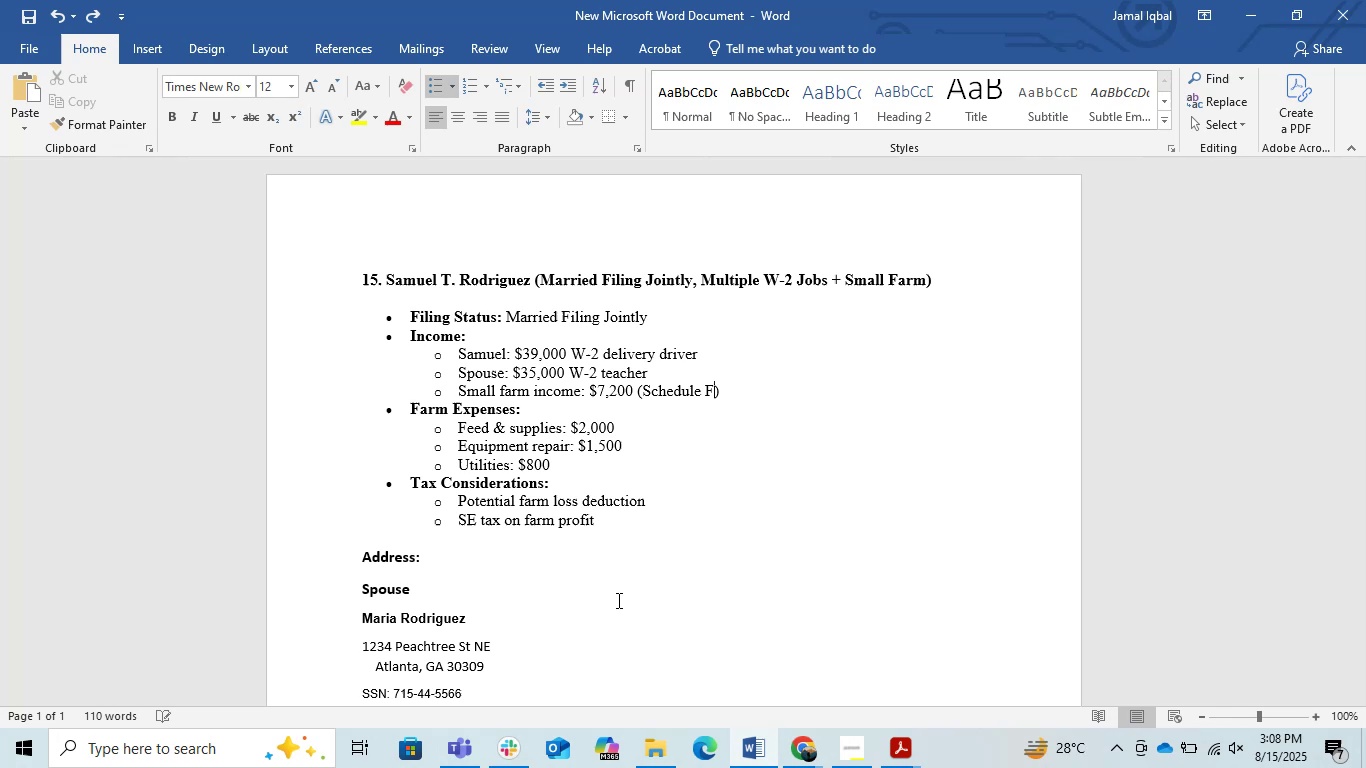 
key(Control+Z)
 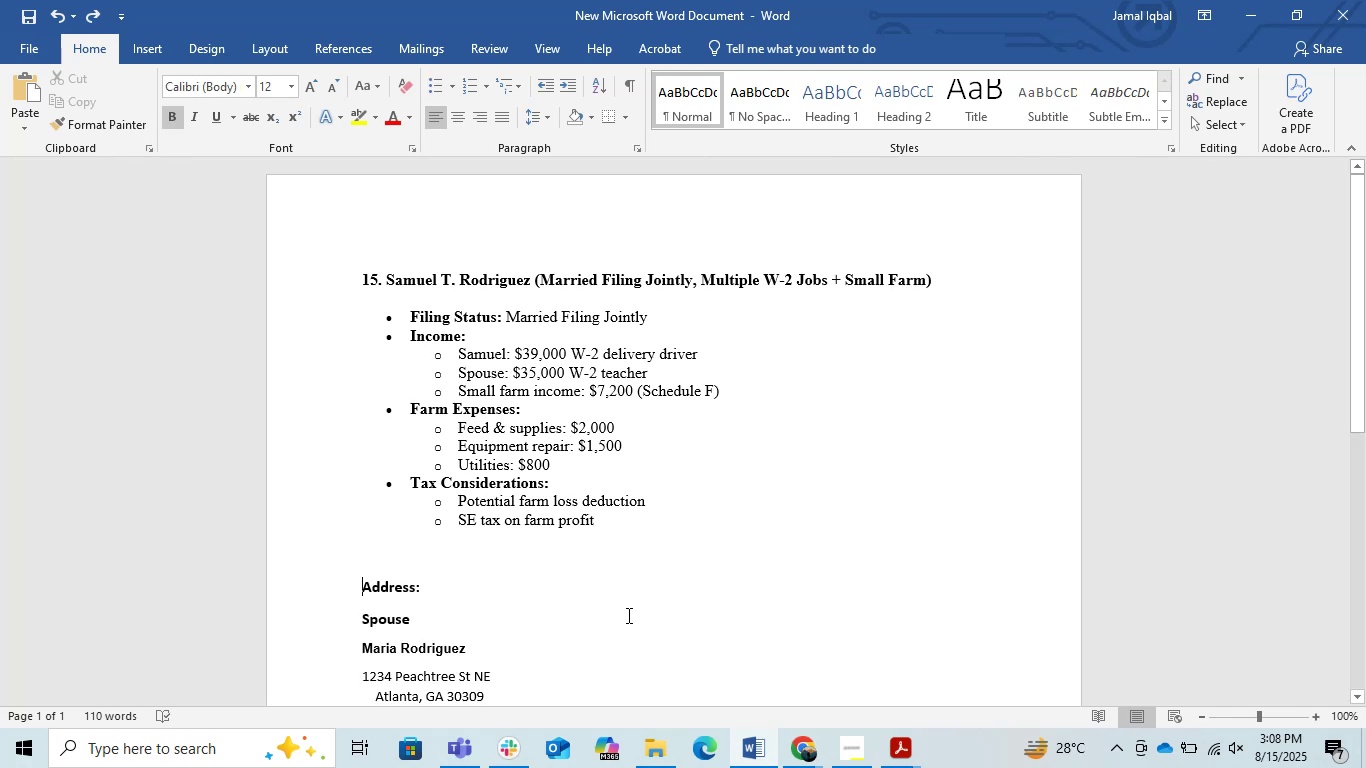 
hold_key(key=Z, duration=0.3)
 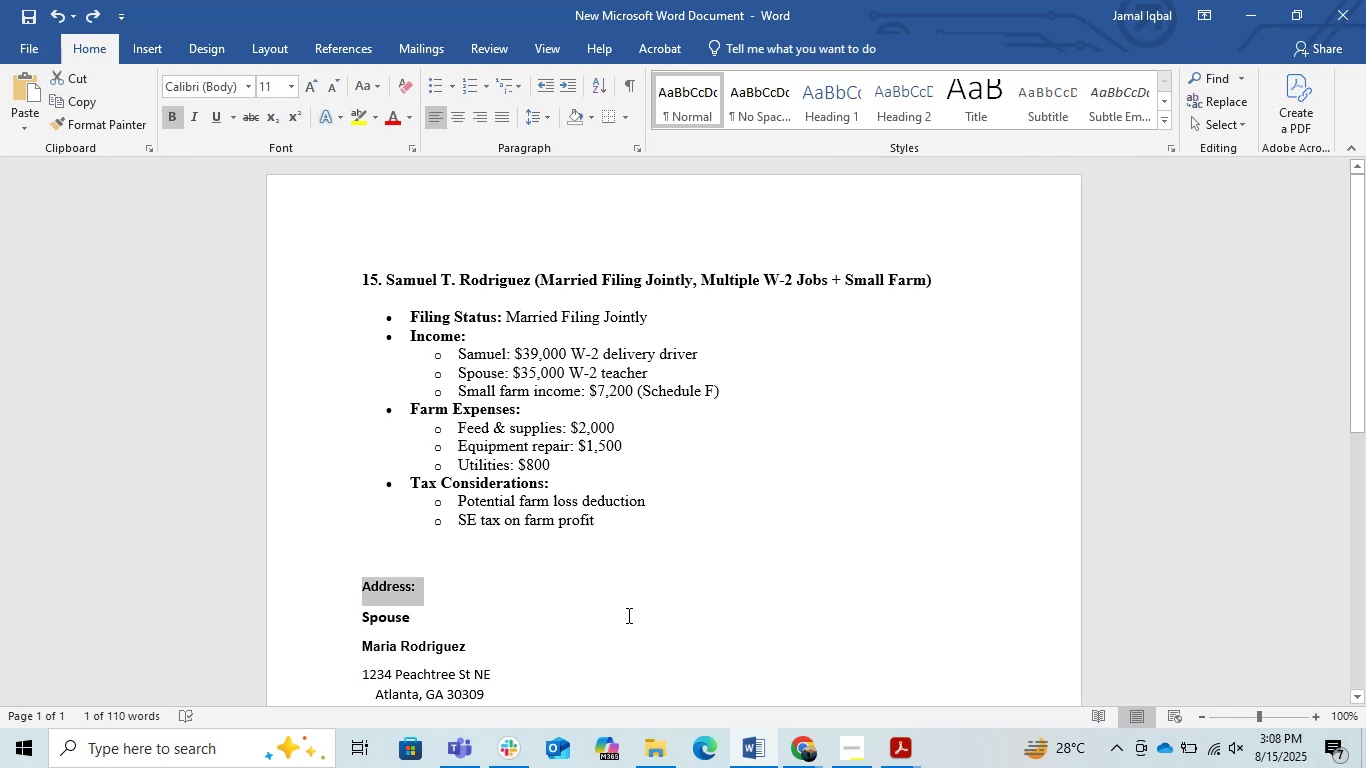 
key(Control+Y)
 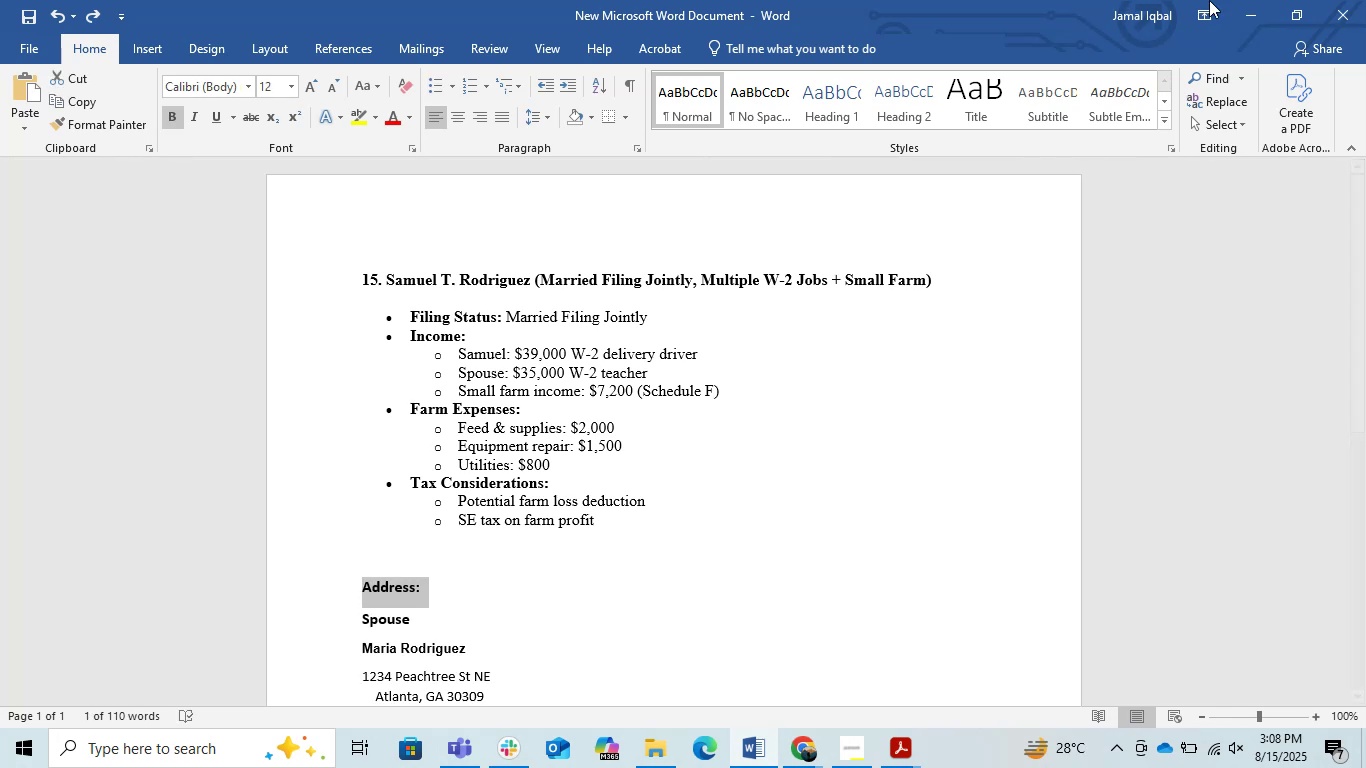 
left_click([1266, 0])
 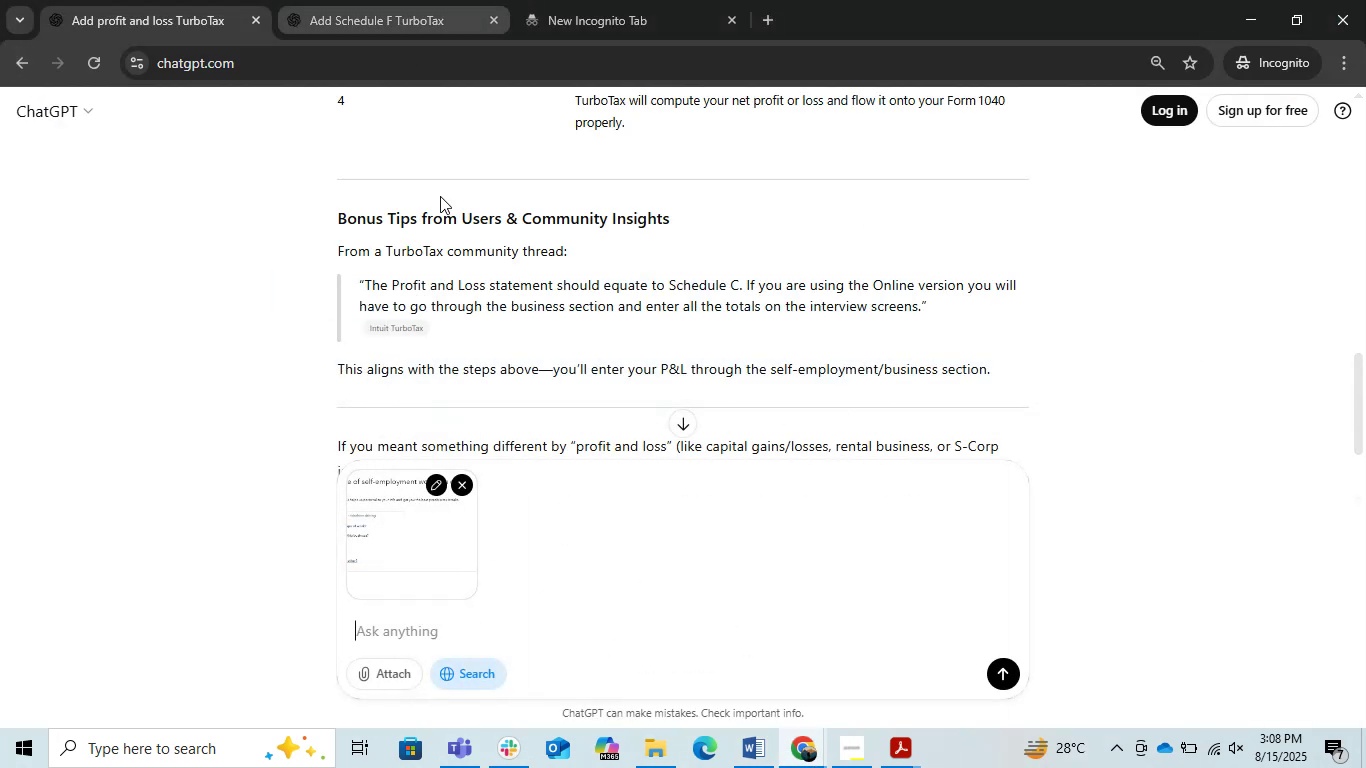 
left_click([804, 751])
 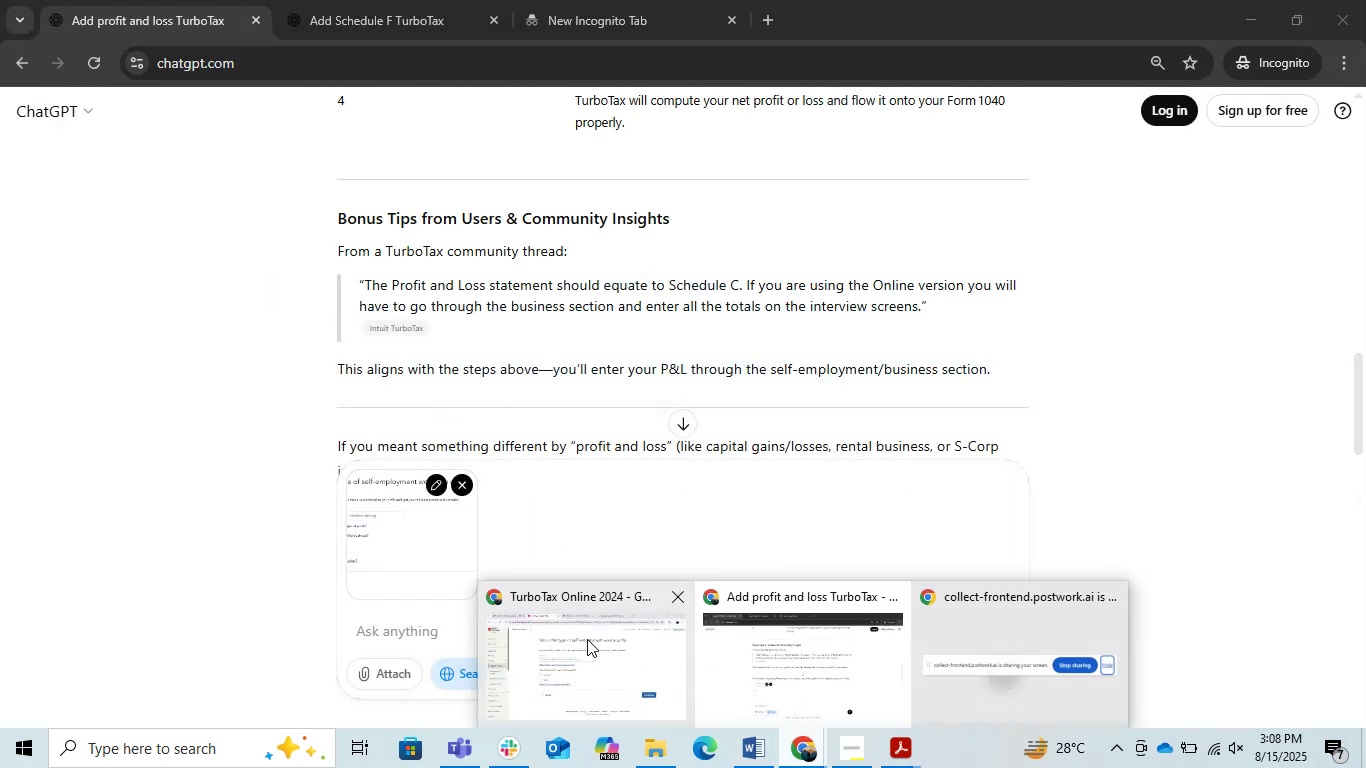 
double_click([587, 639])
 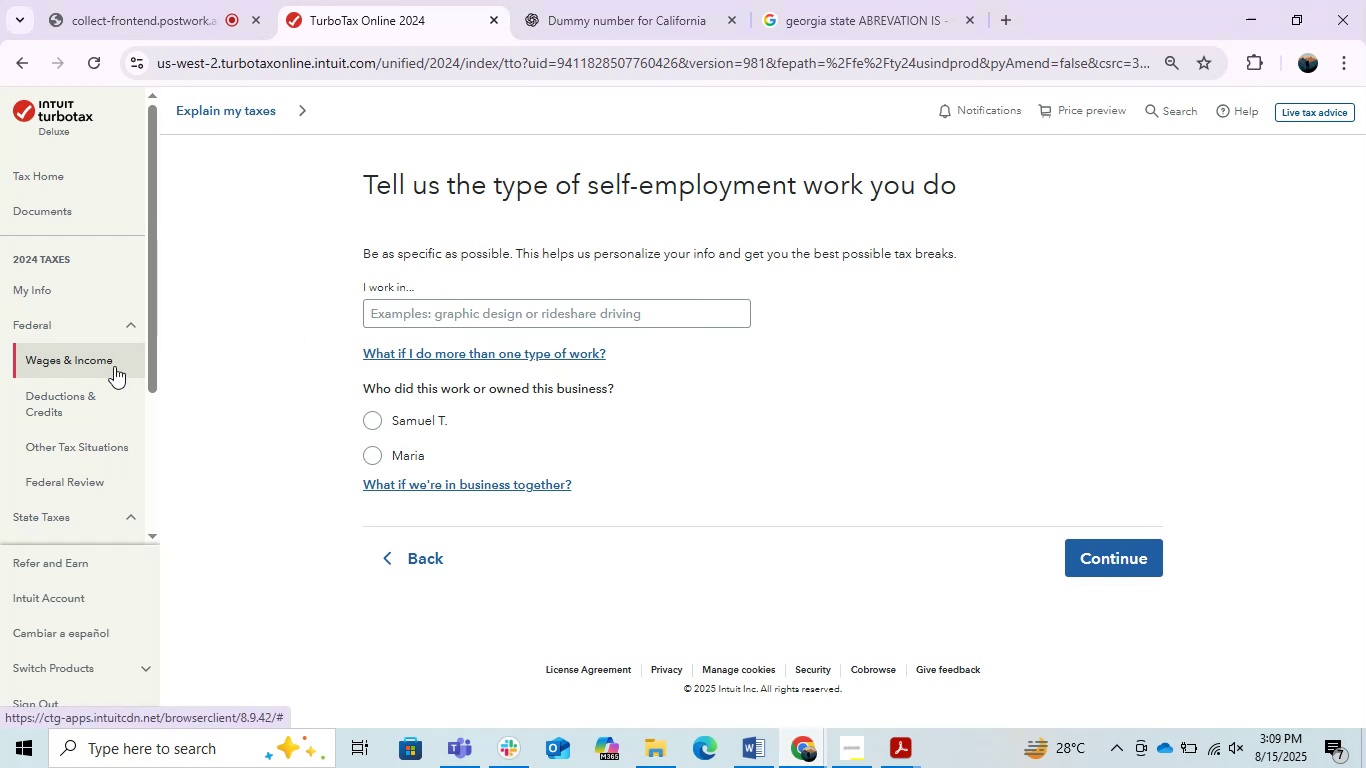 
left_click([114, 366])
 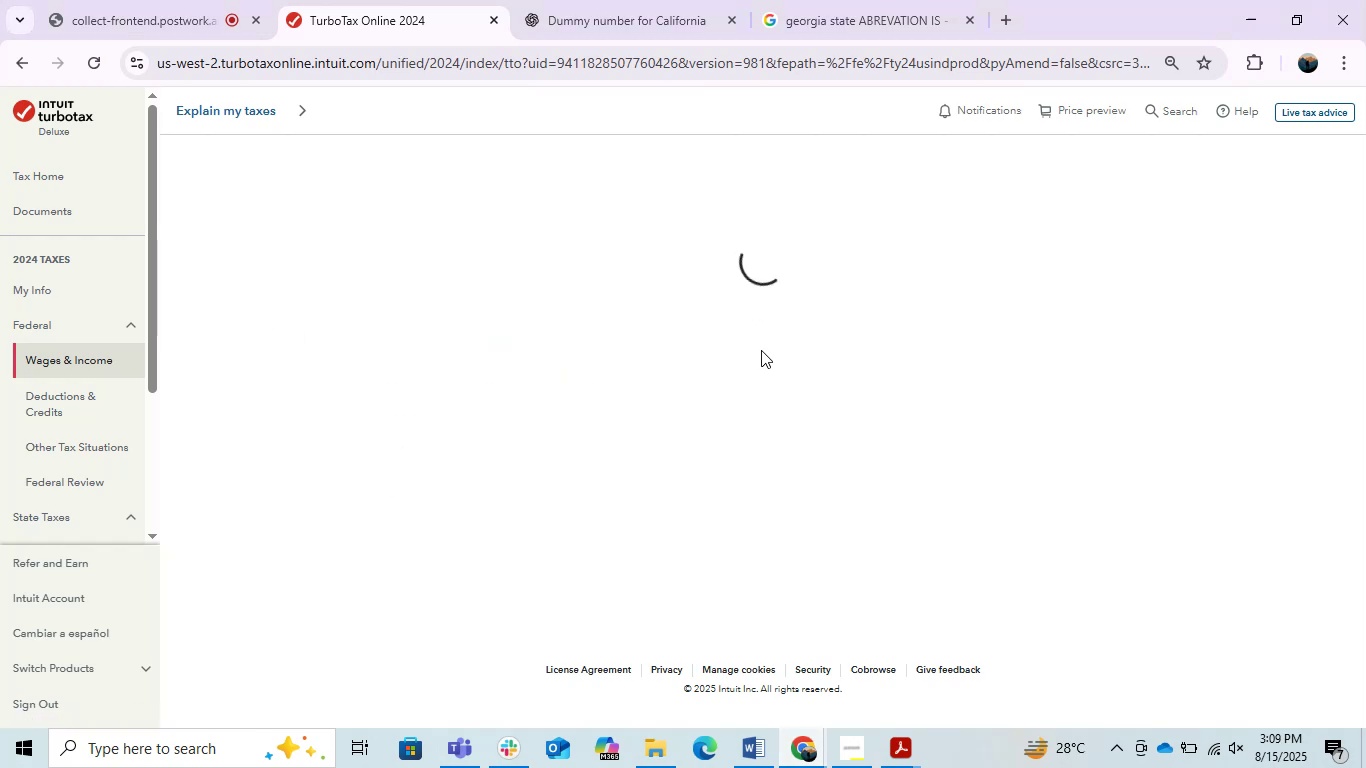 
scroll: coordinate [751, 393], scroll_direction: down, amount: 3.0
 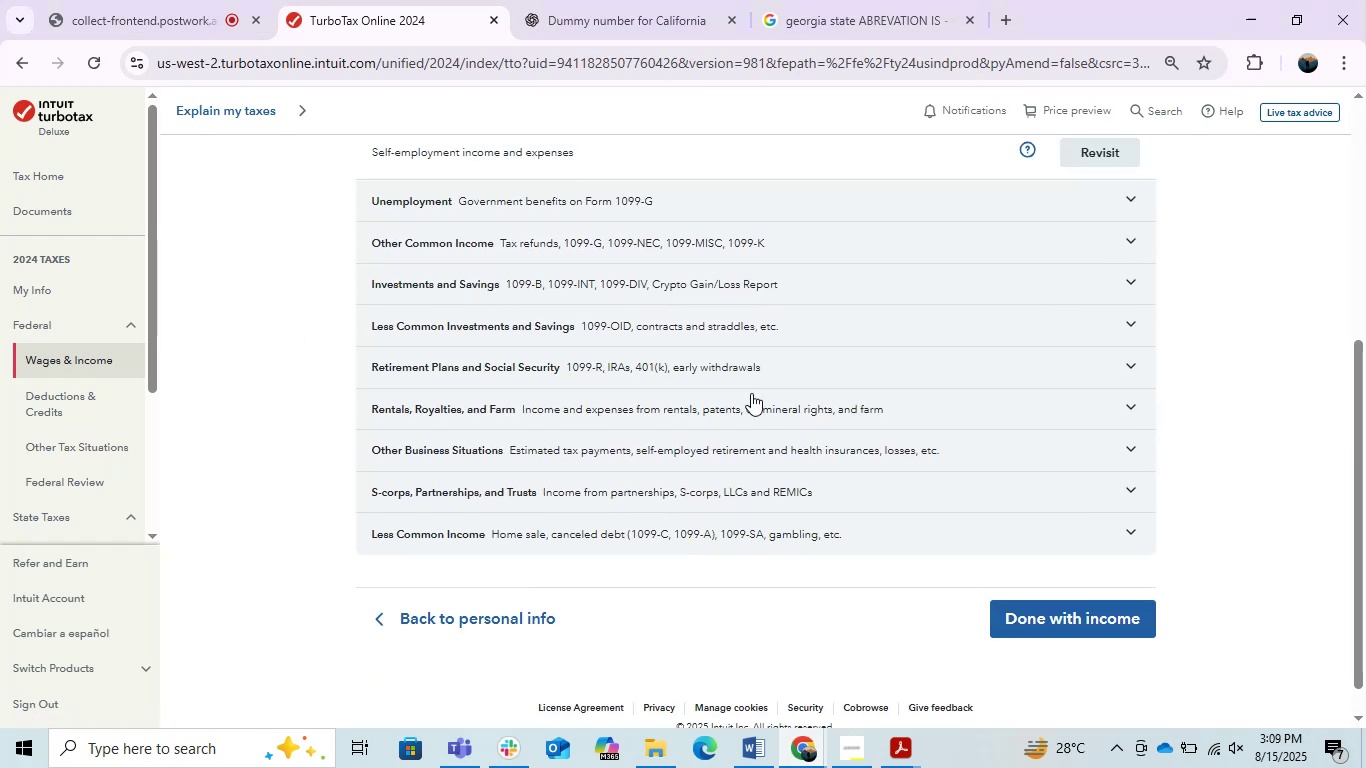 
left_click([683, 414])
 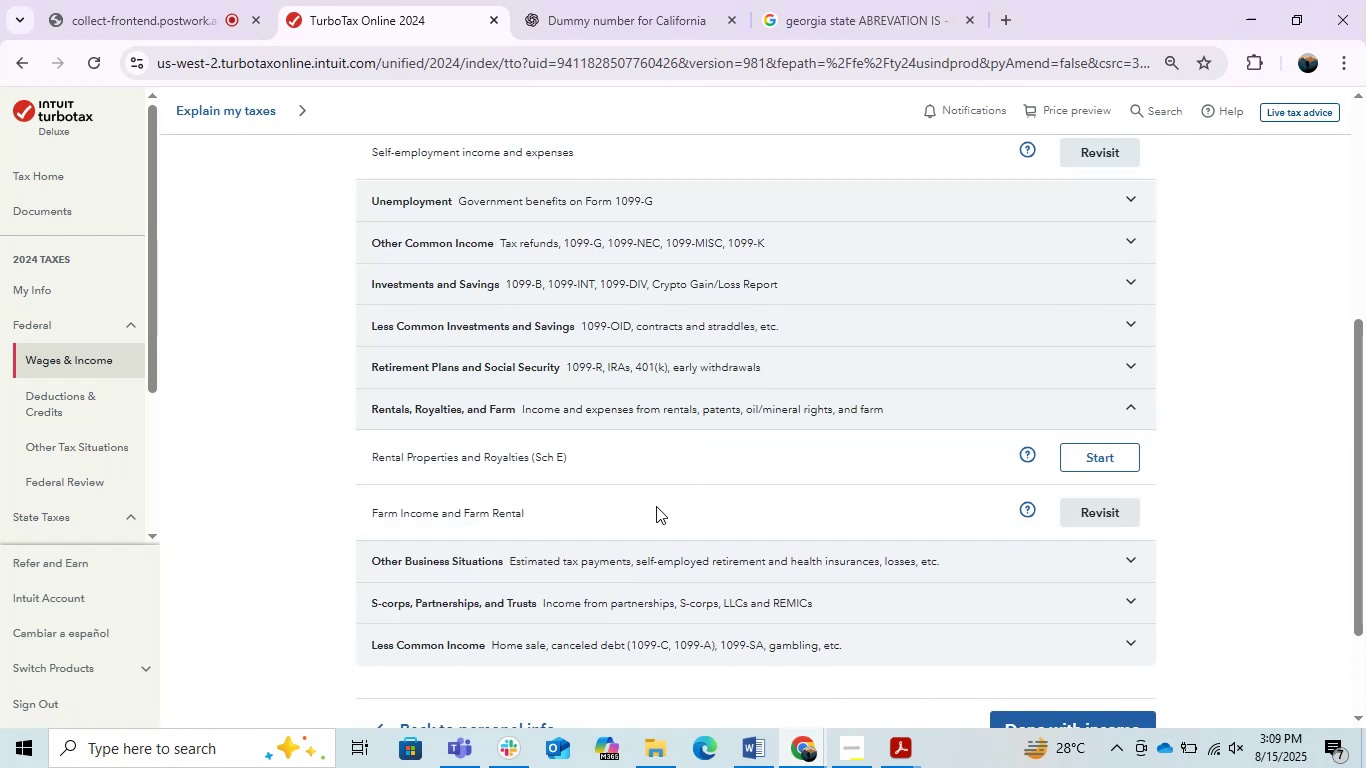 
left_click([656, 508])
 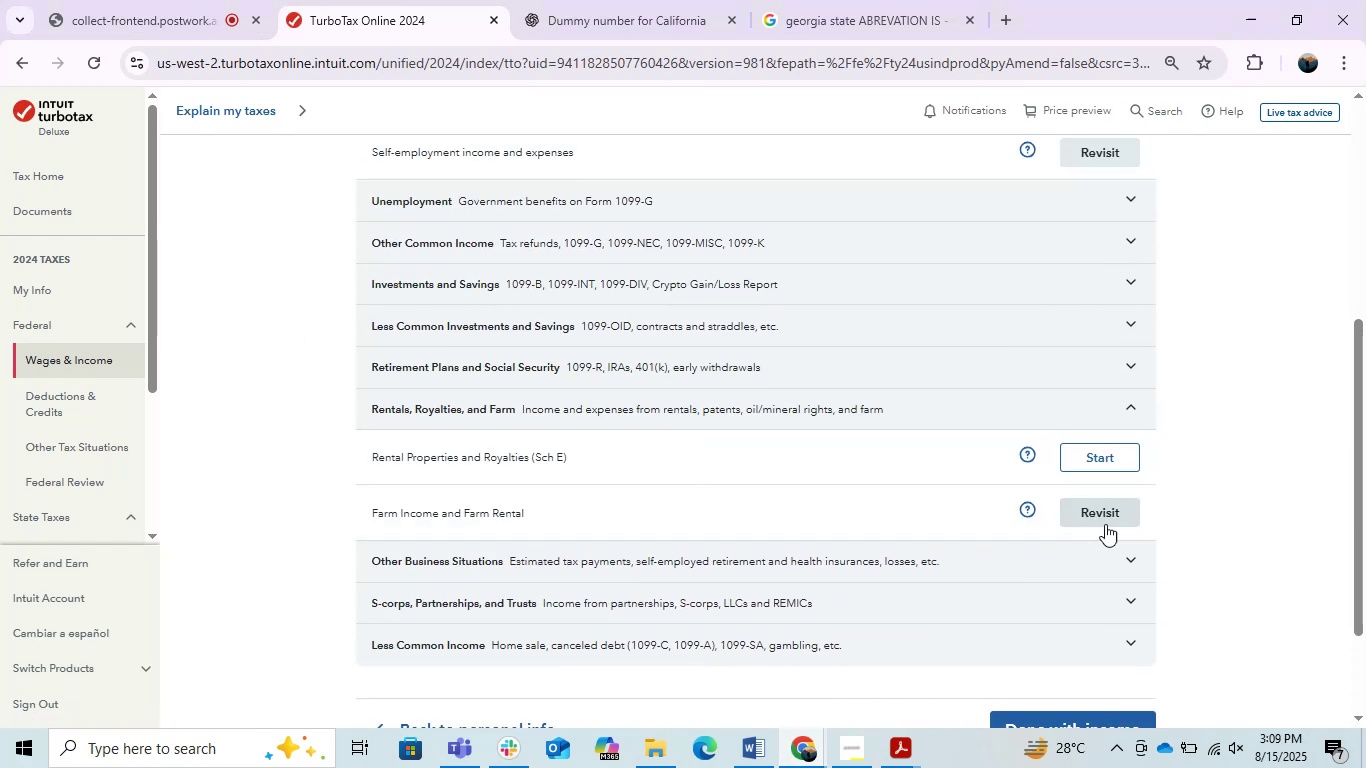 
left_click([1105, 522])
 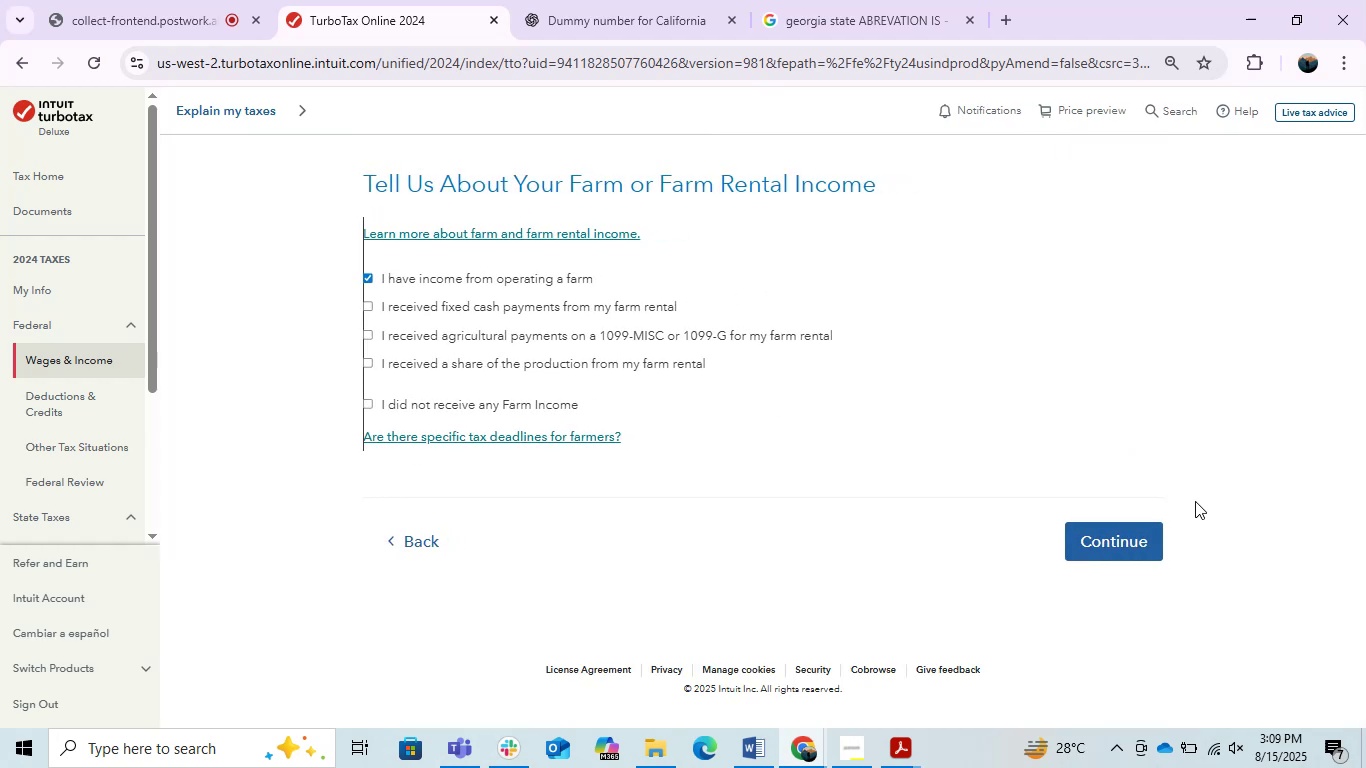 
double_click([1106, 536])
 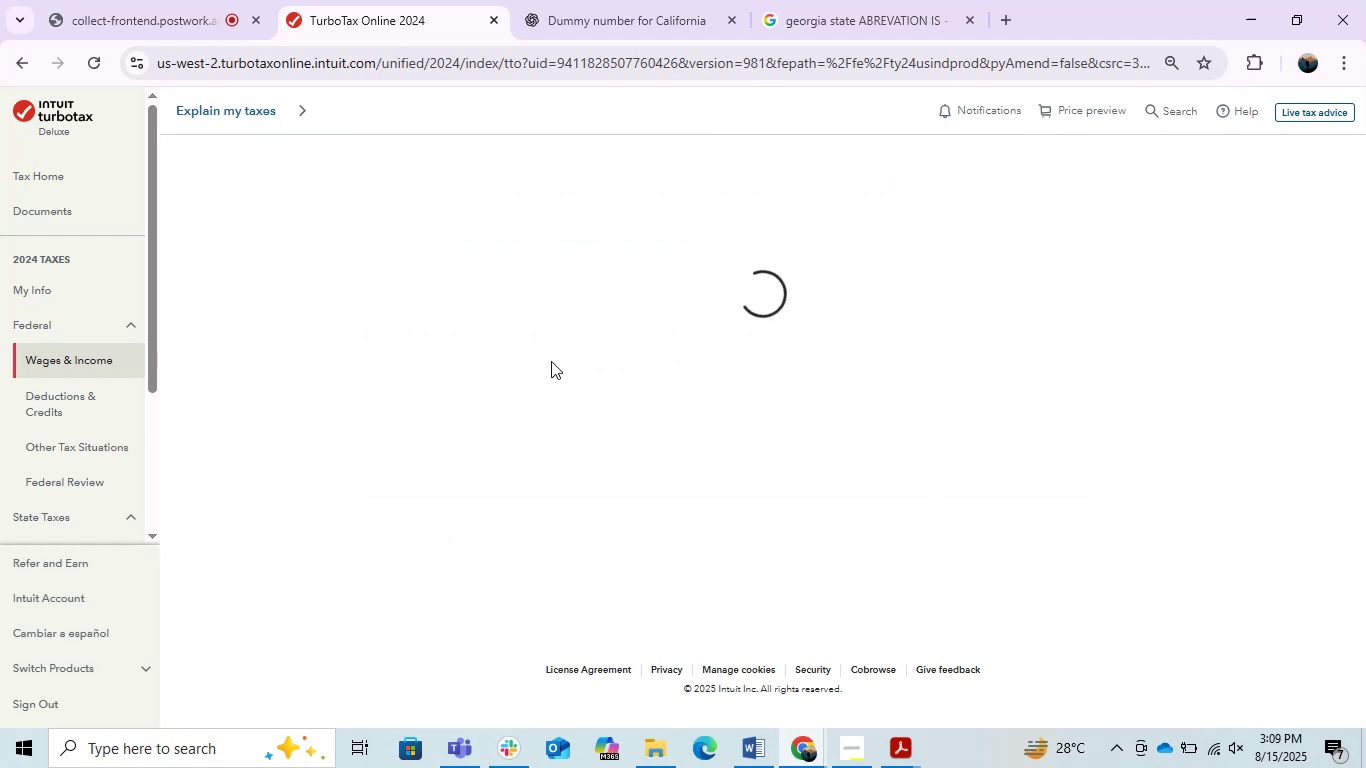 
mouse_move([868, 367])
 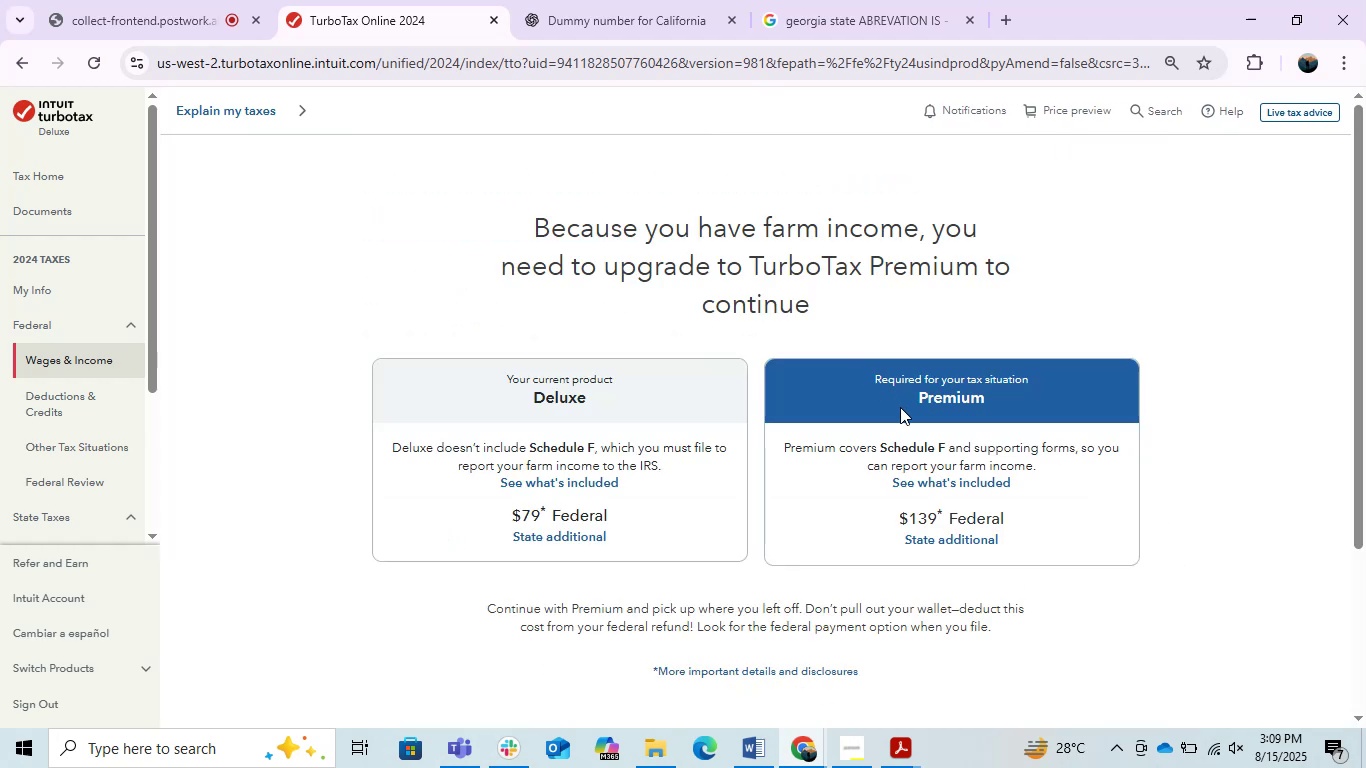 
scroll: coordinate [900, 407], scroll_direction: down, amount: 1.0
 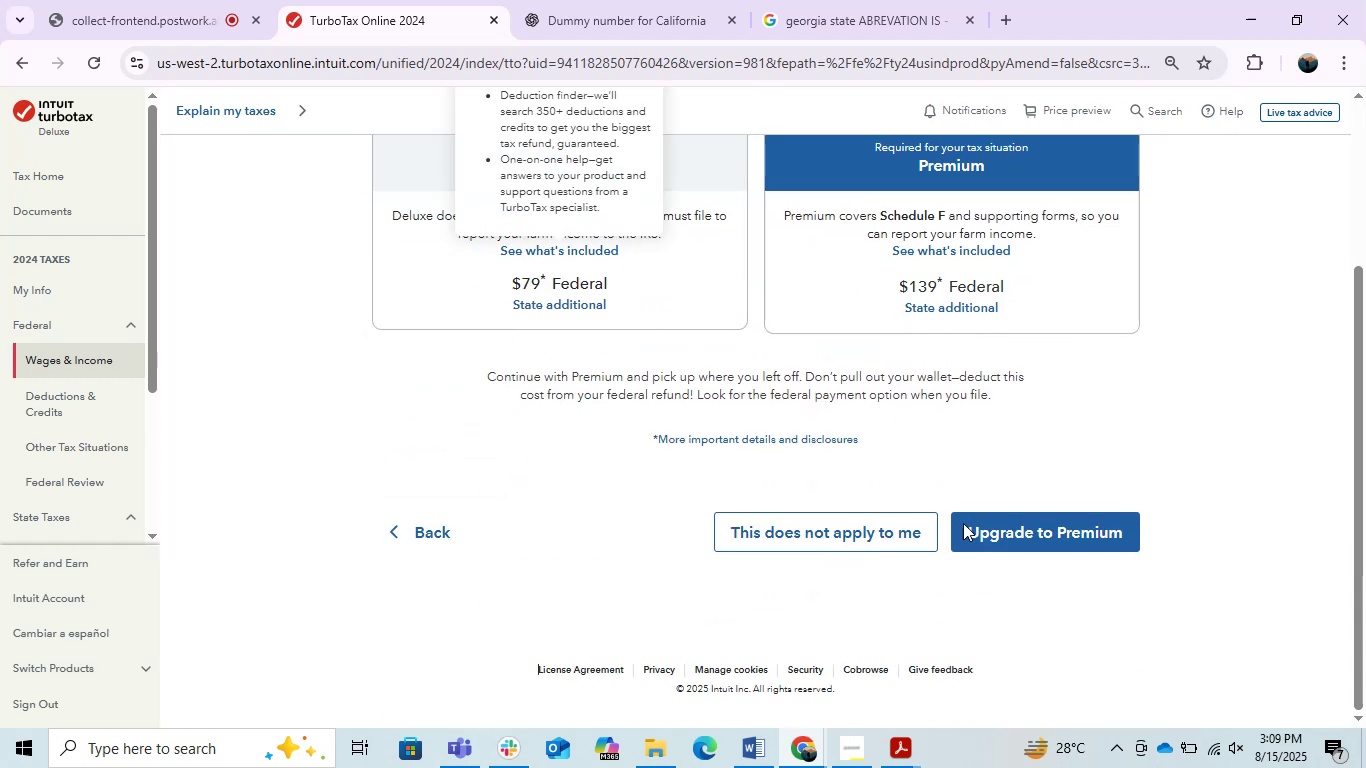 
left_click([1003, 525])
 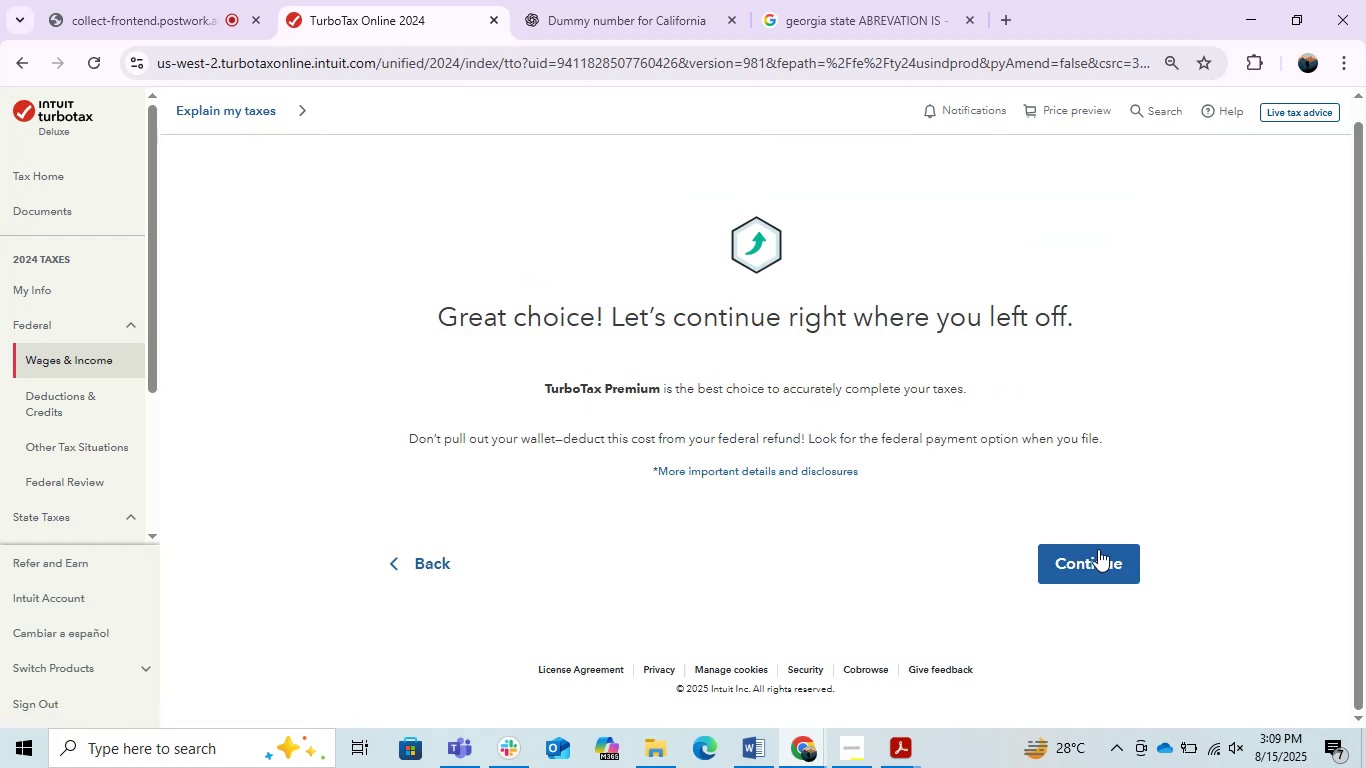 
left_click([1096, 560])
 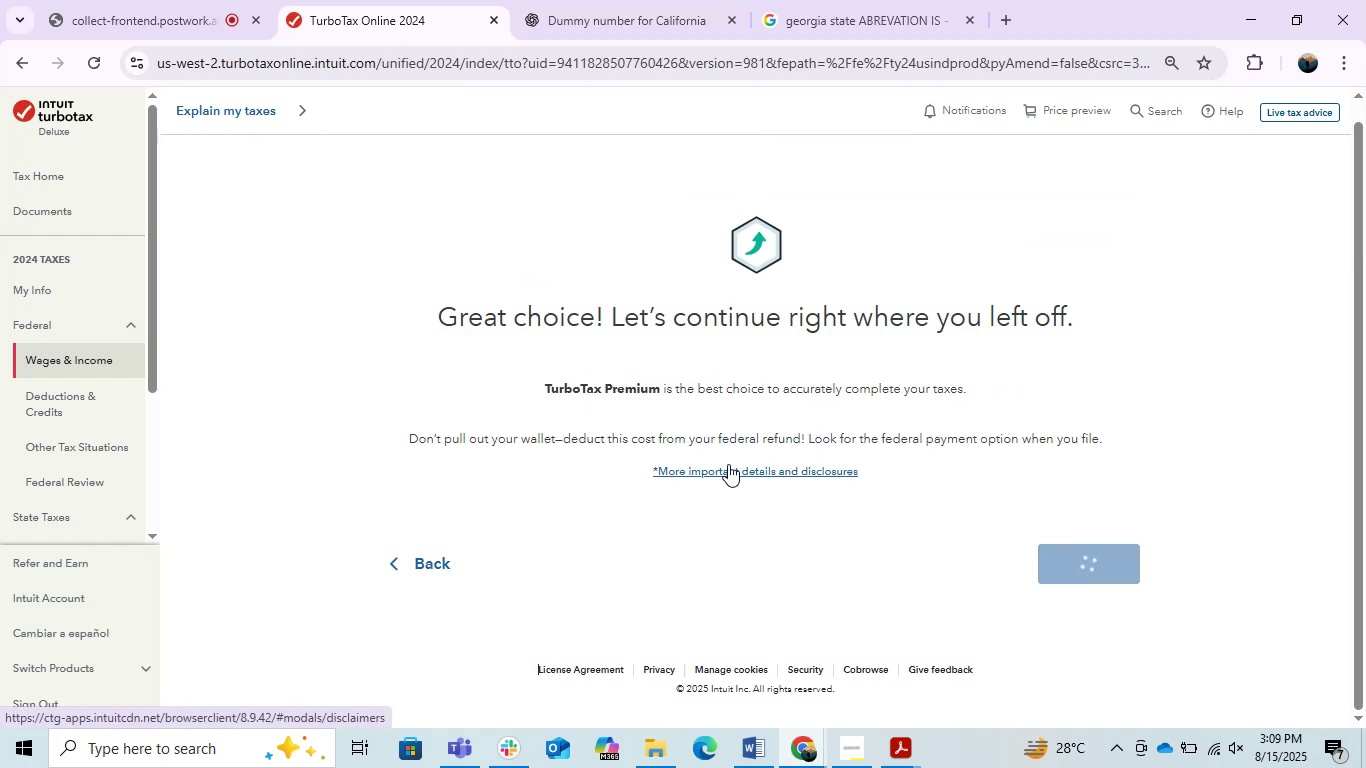 
wait(8.66)
 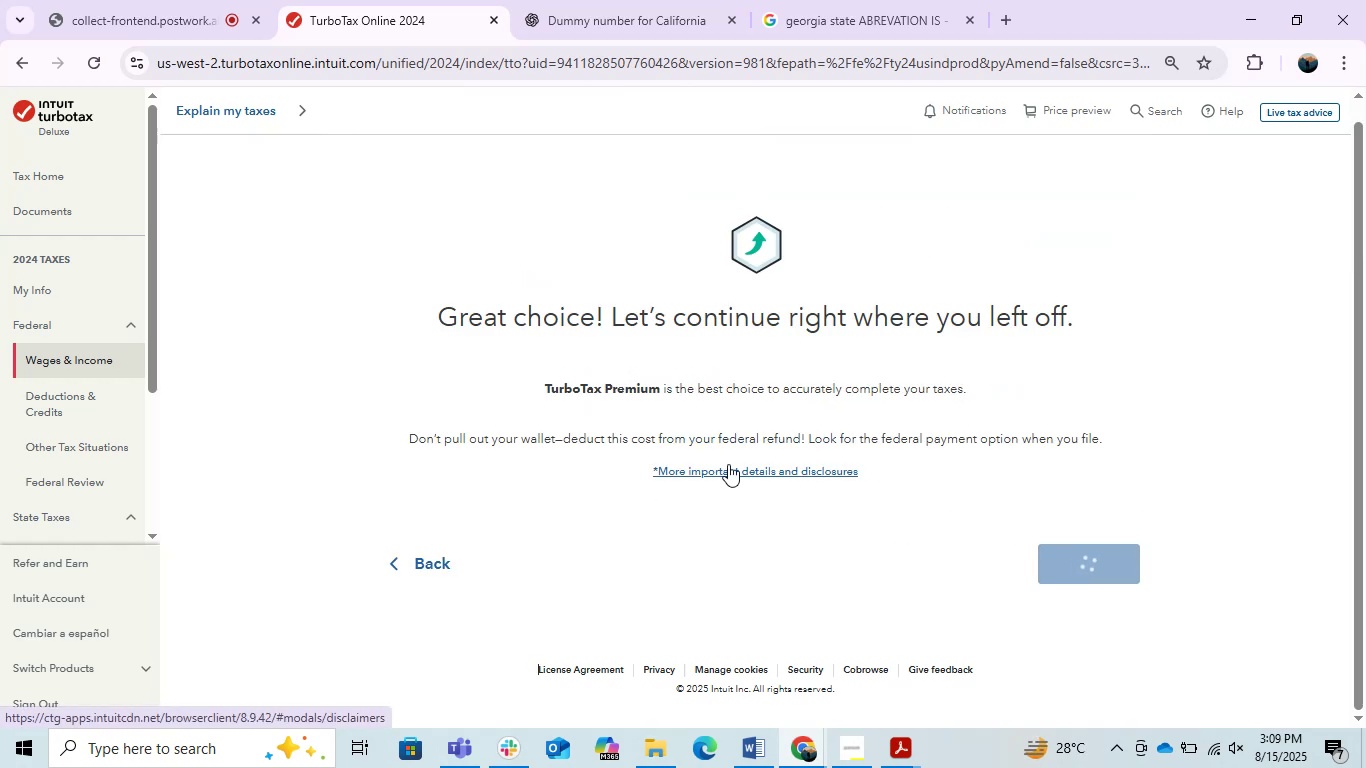 
left_click([528, 265])
 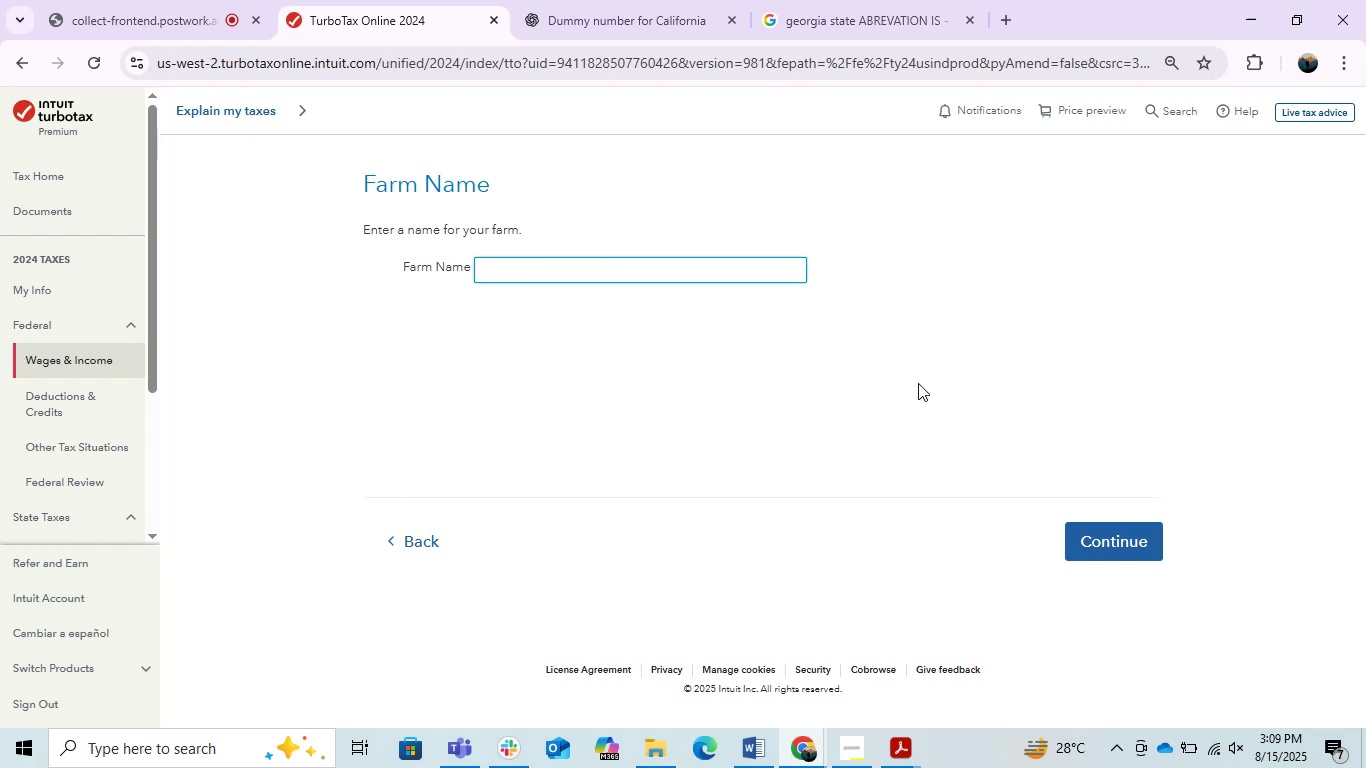 
left_click([428, 542])
 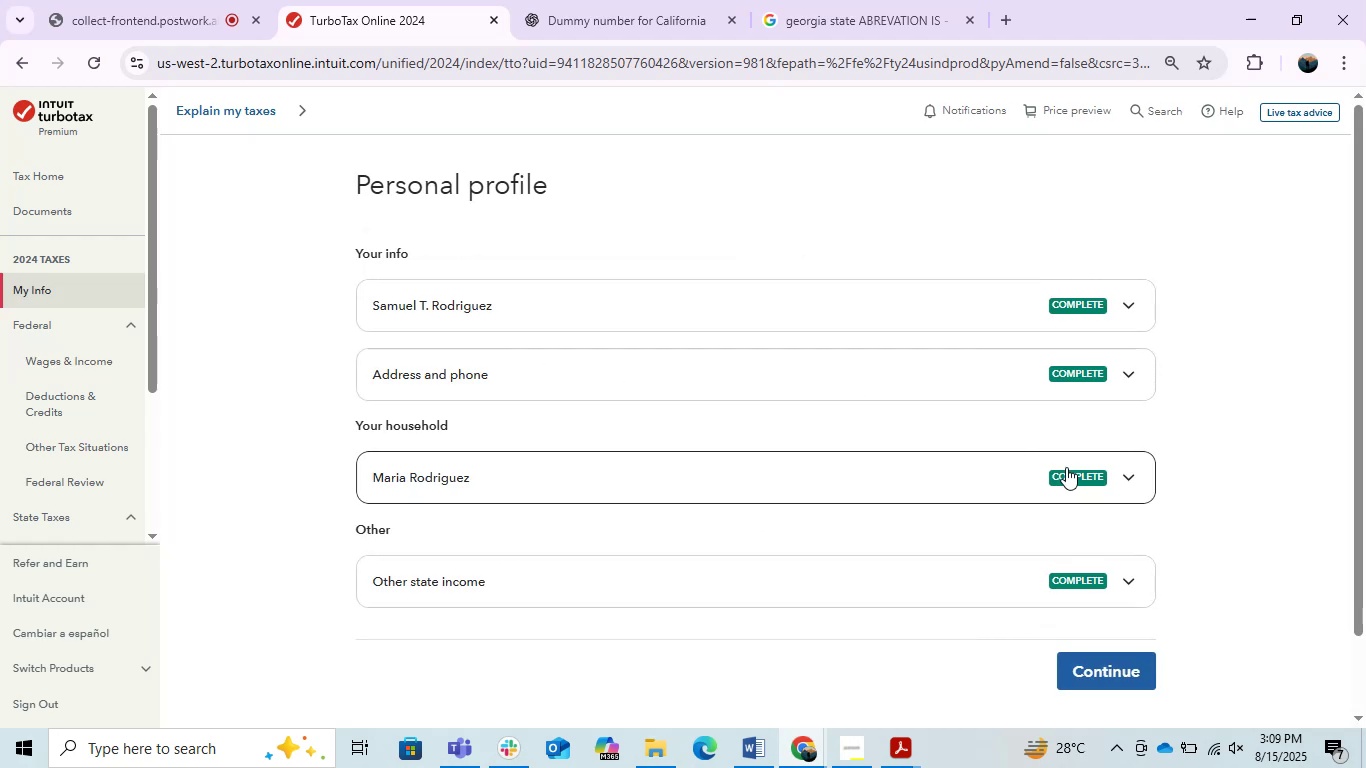 
scroll: coordinate [1066, 467], scroll_direction: down, amount: 1.0
 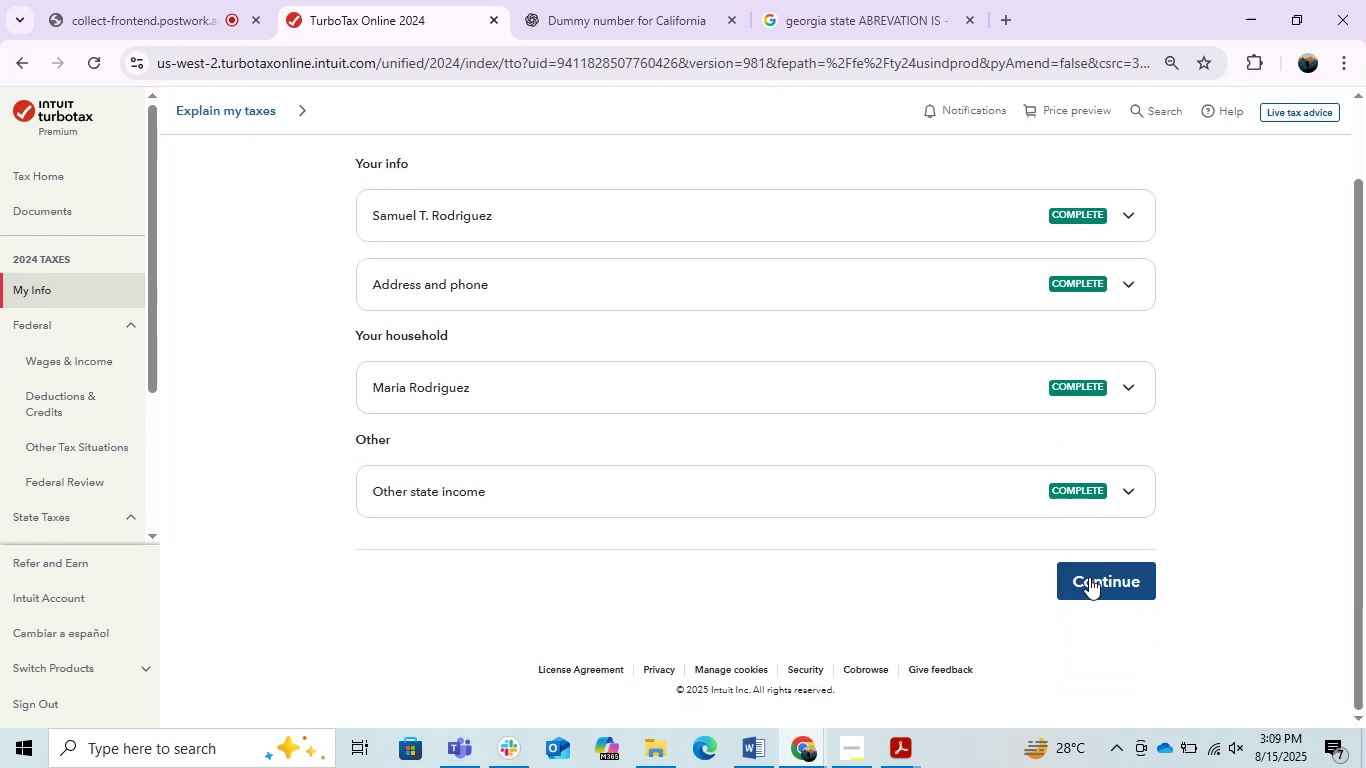 
wait(8.18)
 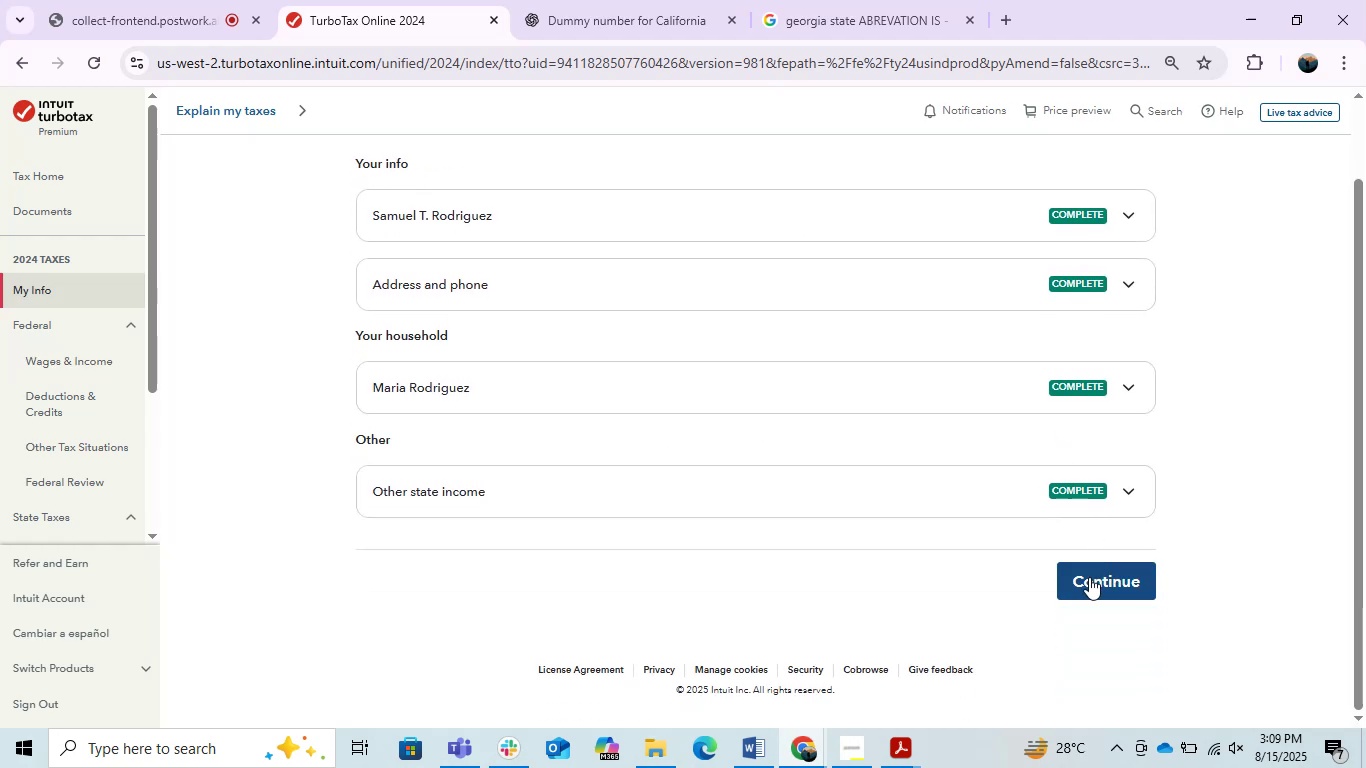 
left_click([772, 461])
 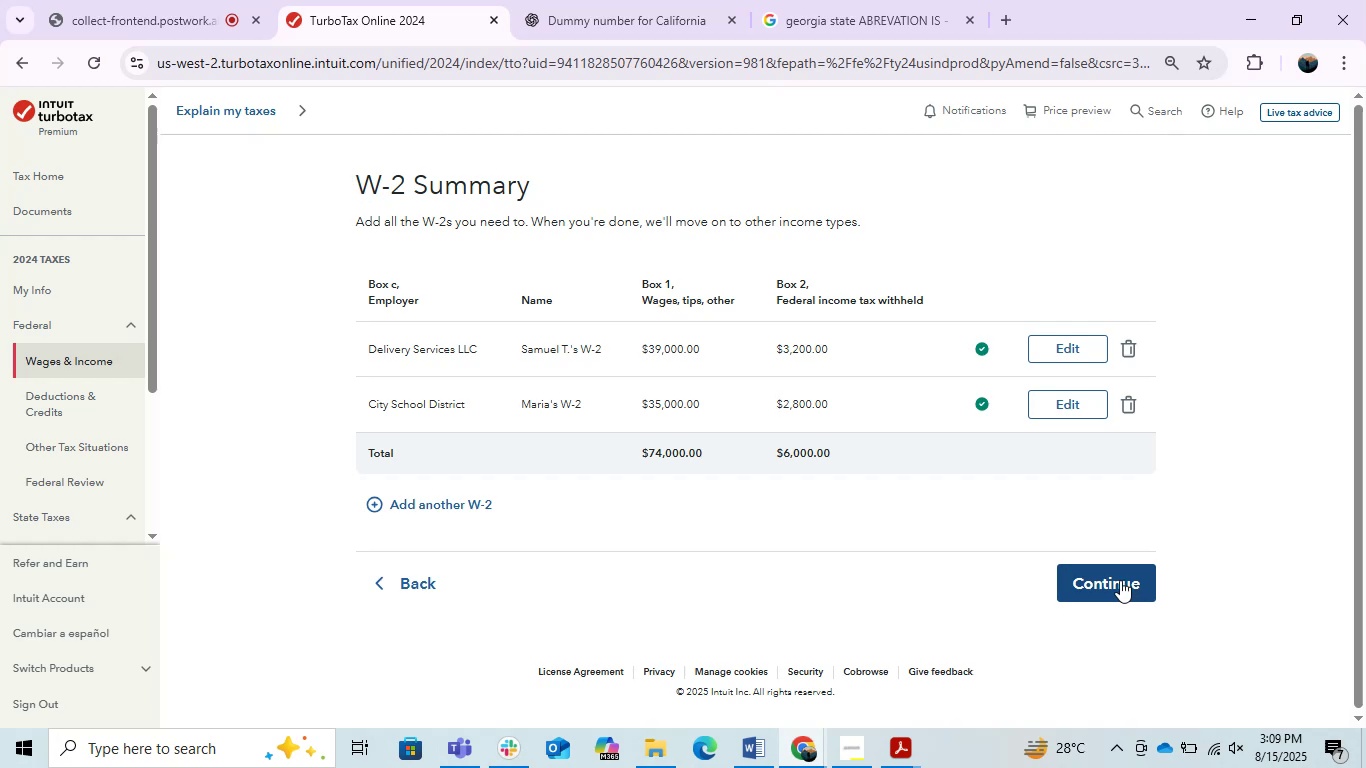 
wait(7.52)
 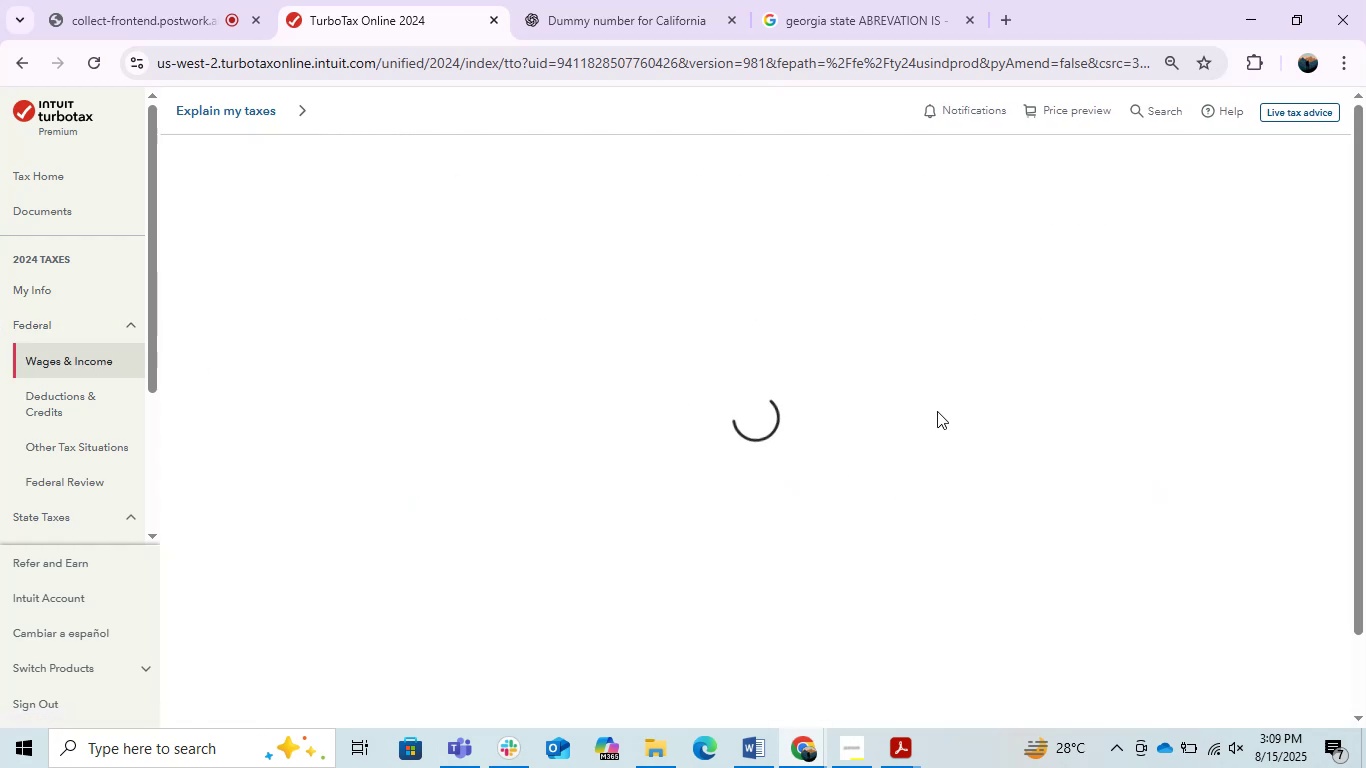 
scroll: coordinate [817, 503], scroll_direction: down, amount: 2.0
 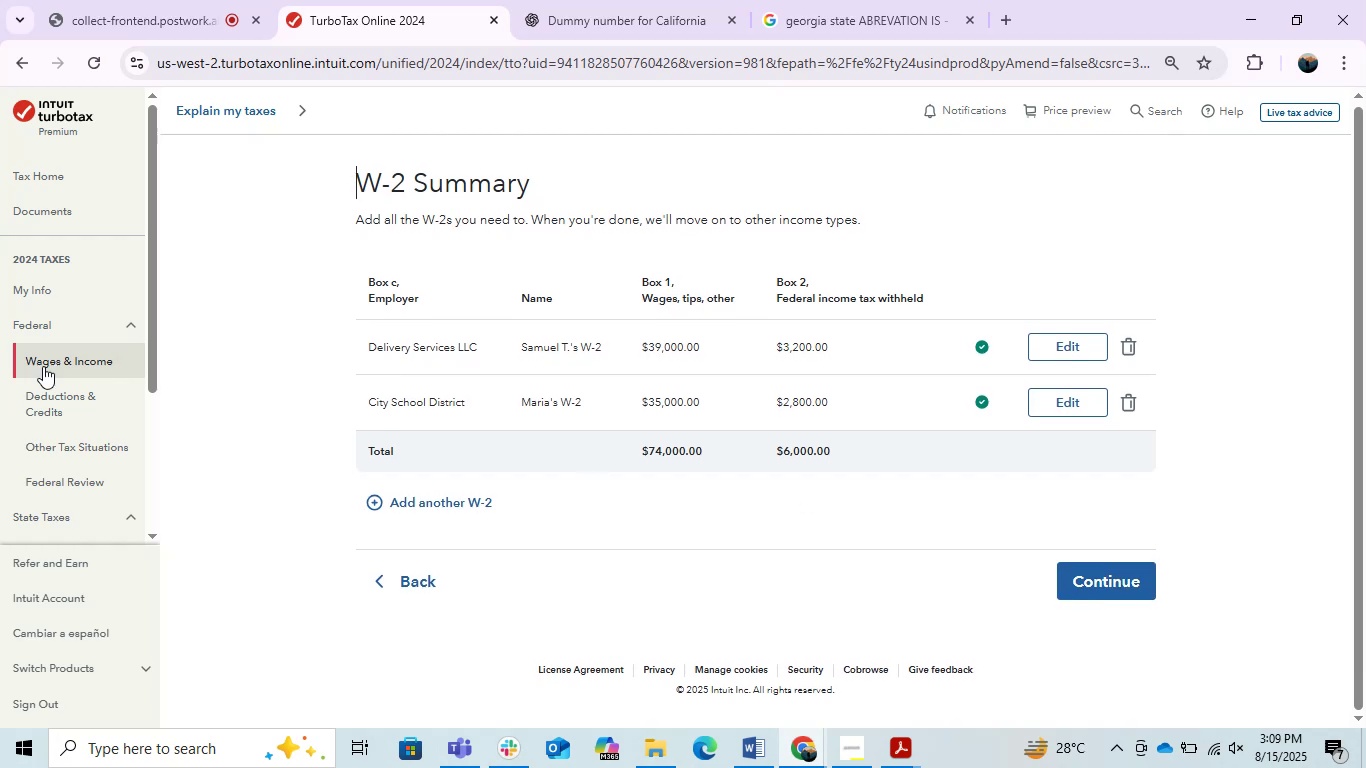 
left_click([45, 364])
 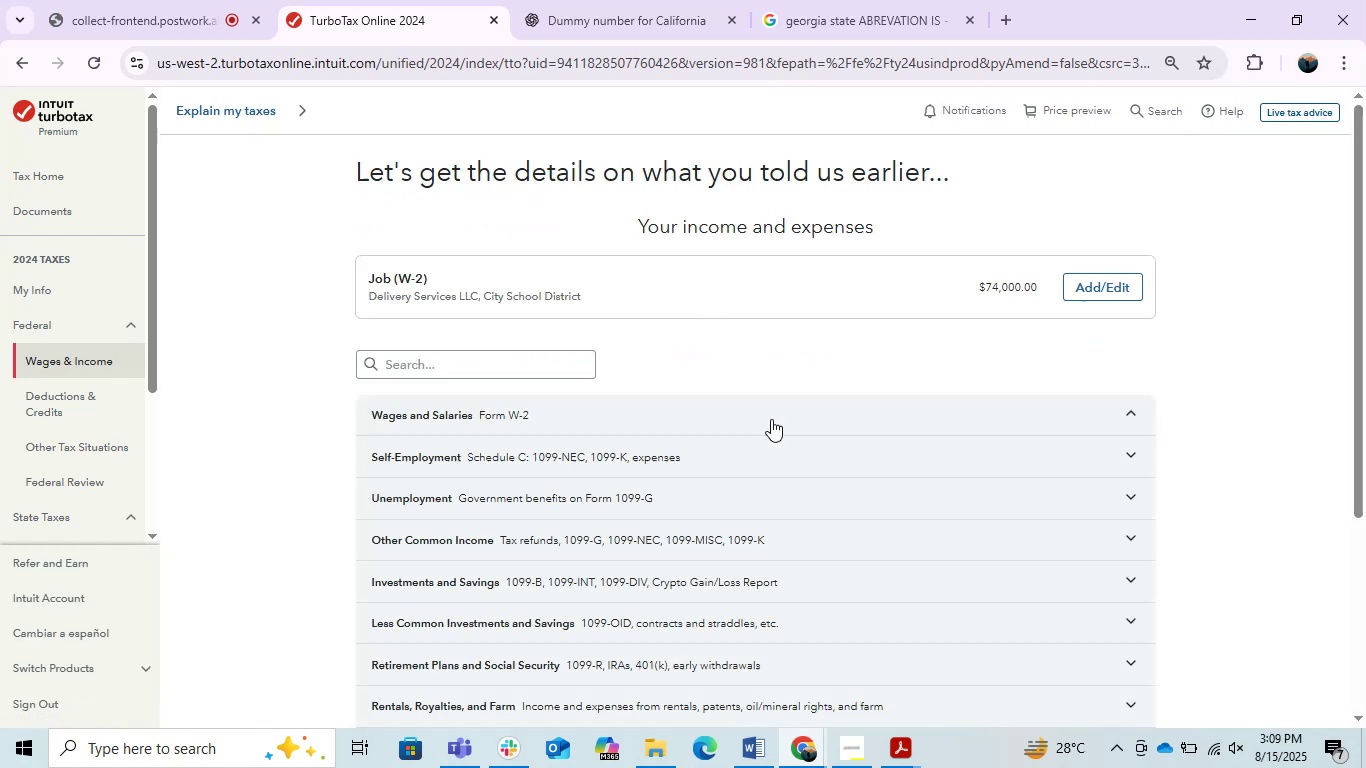 
scroll: coordinate [771, 419], scroll_direction: down, amount: 1.0
 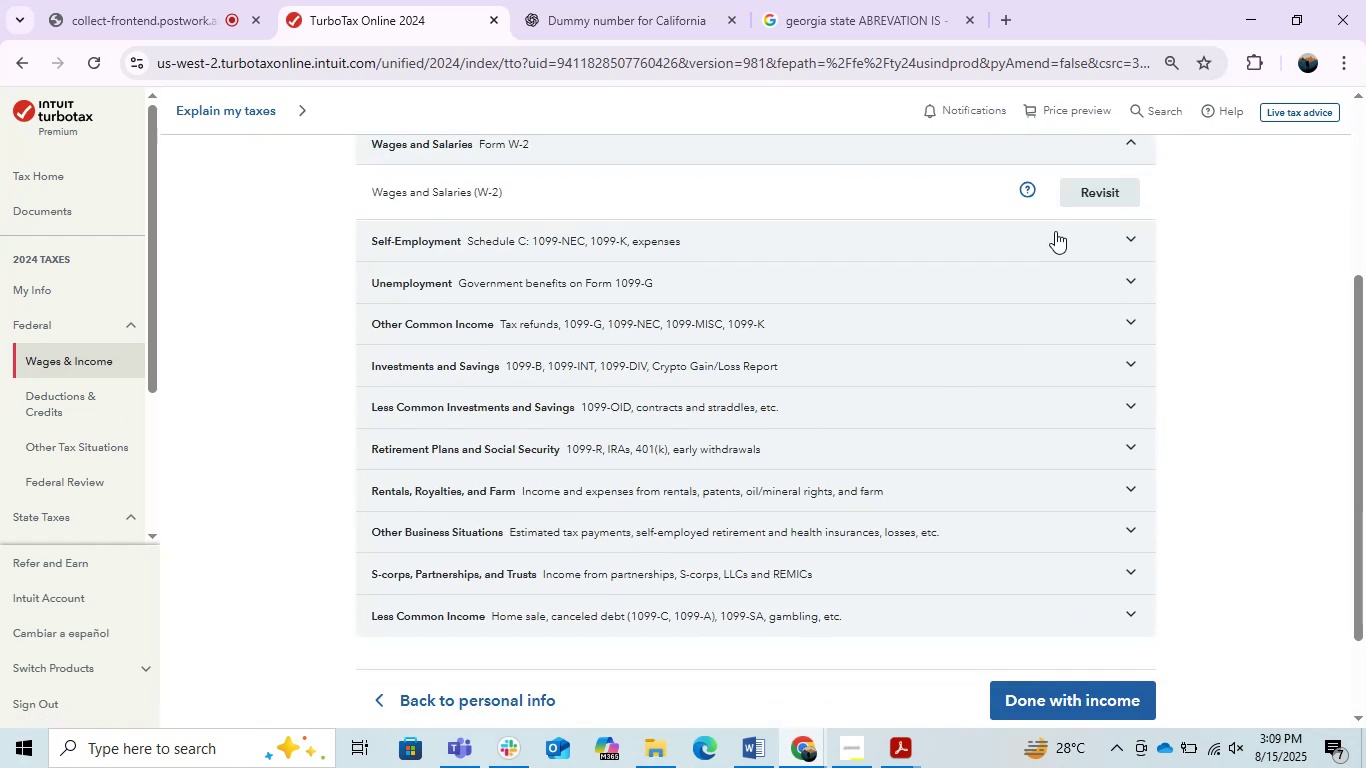 
scroll: coordinate [1087, 218], scroll_direction: up, amount: 1.0
 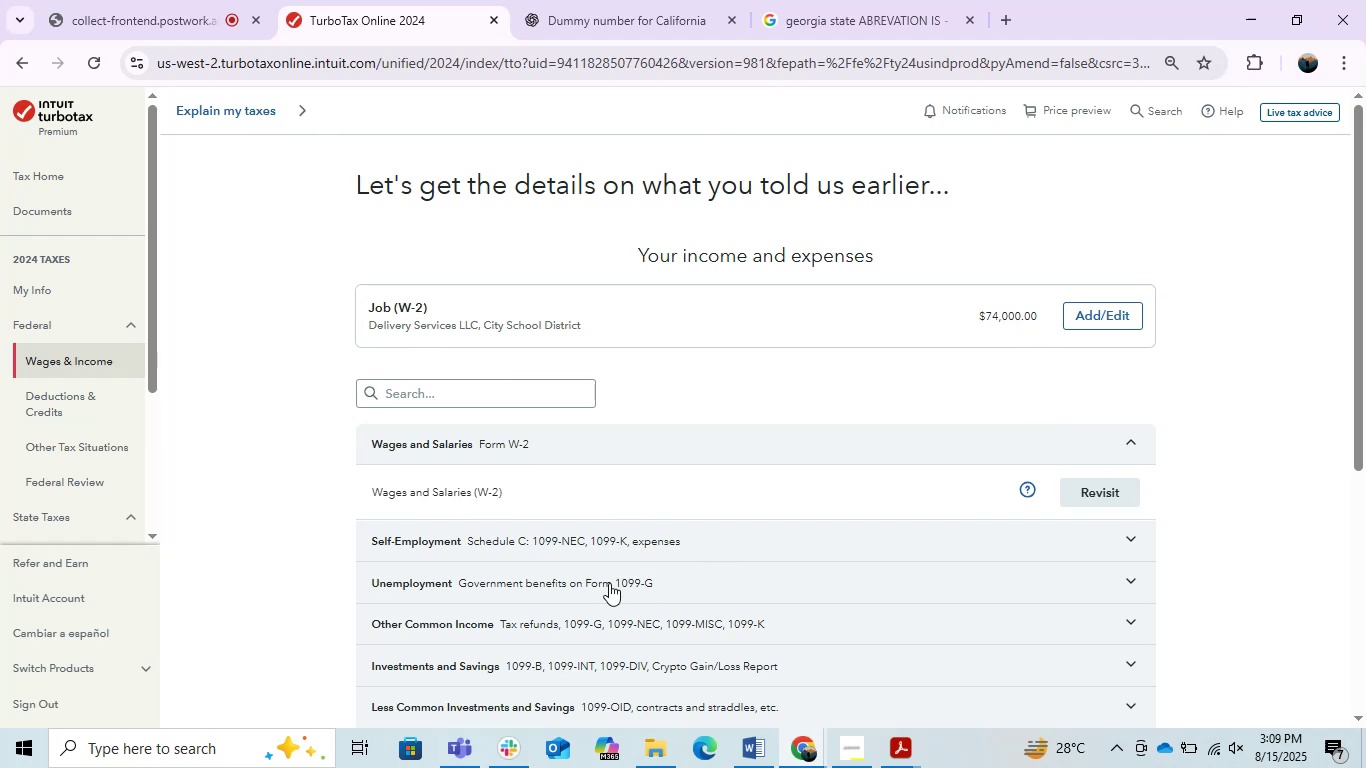 
left_click([592, 553])
 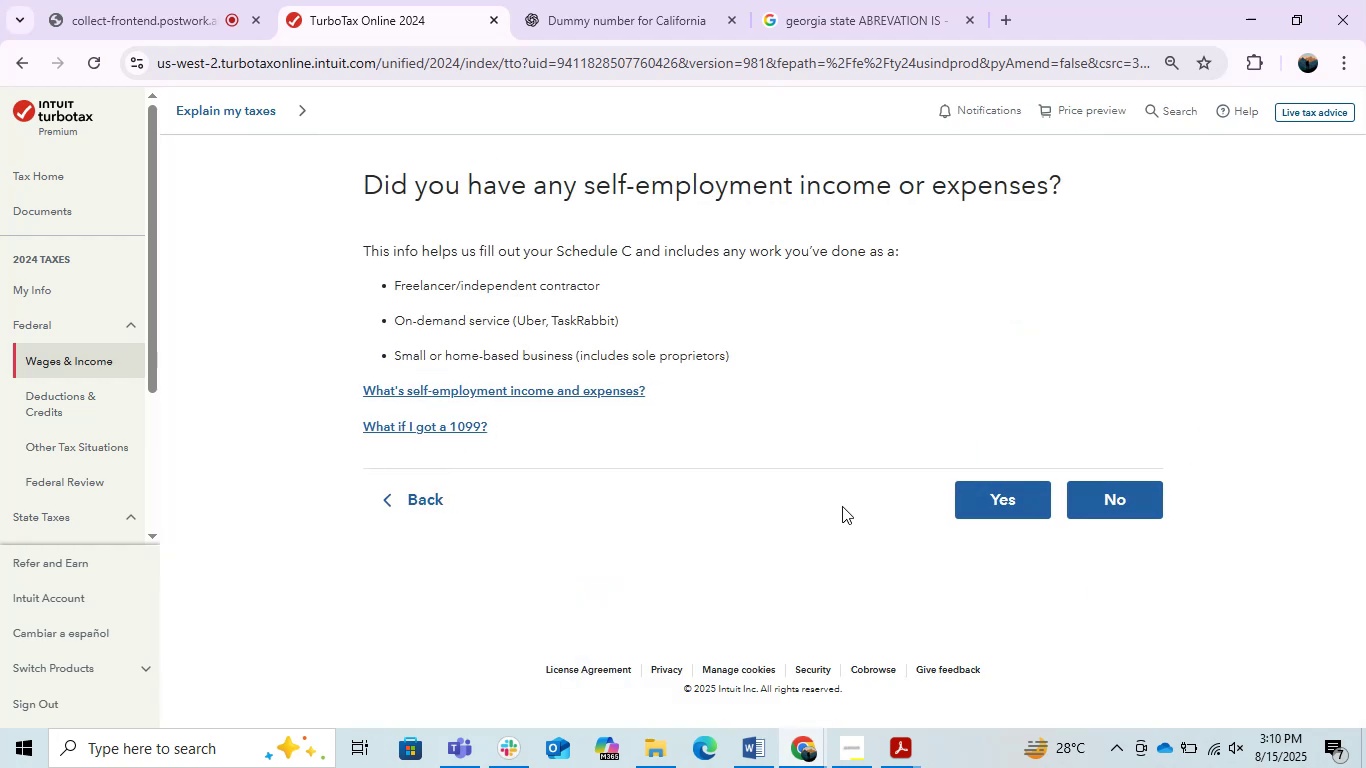 
left_click([1005, 508])
 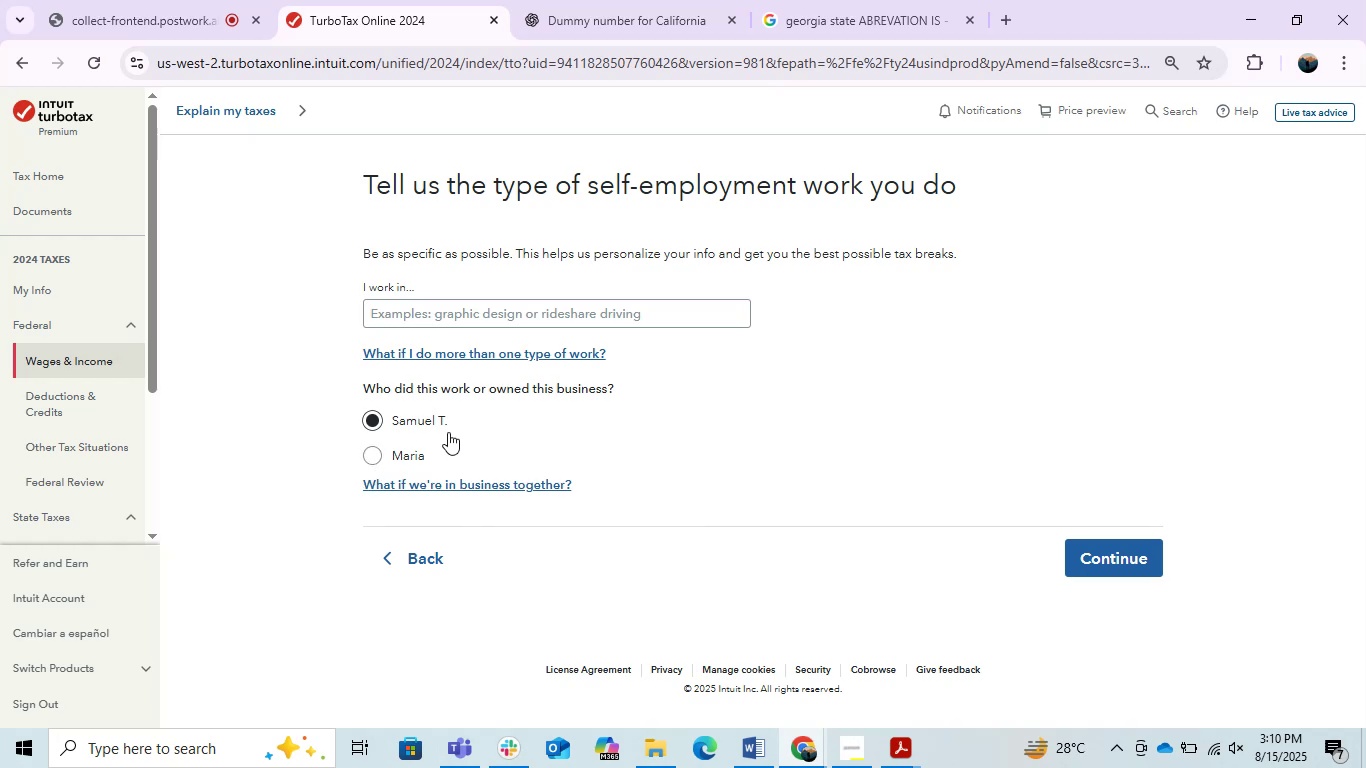 
wait(6.9)
 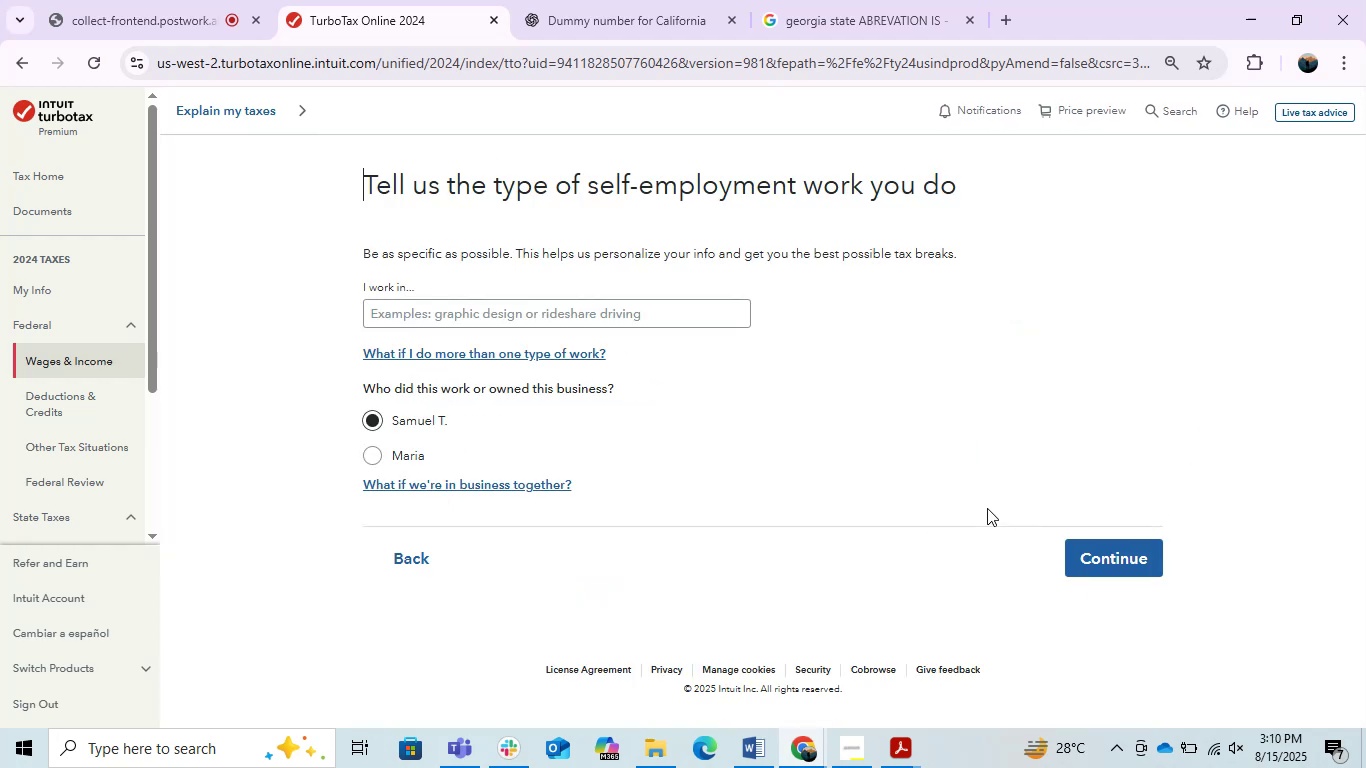 
key(PrintScreen)
 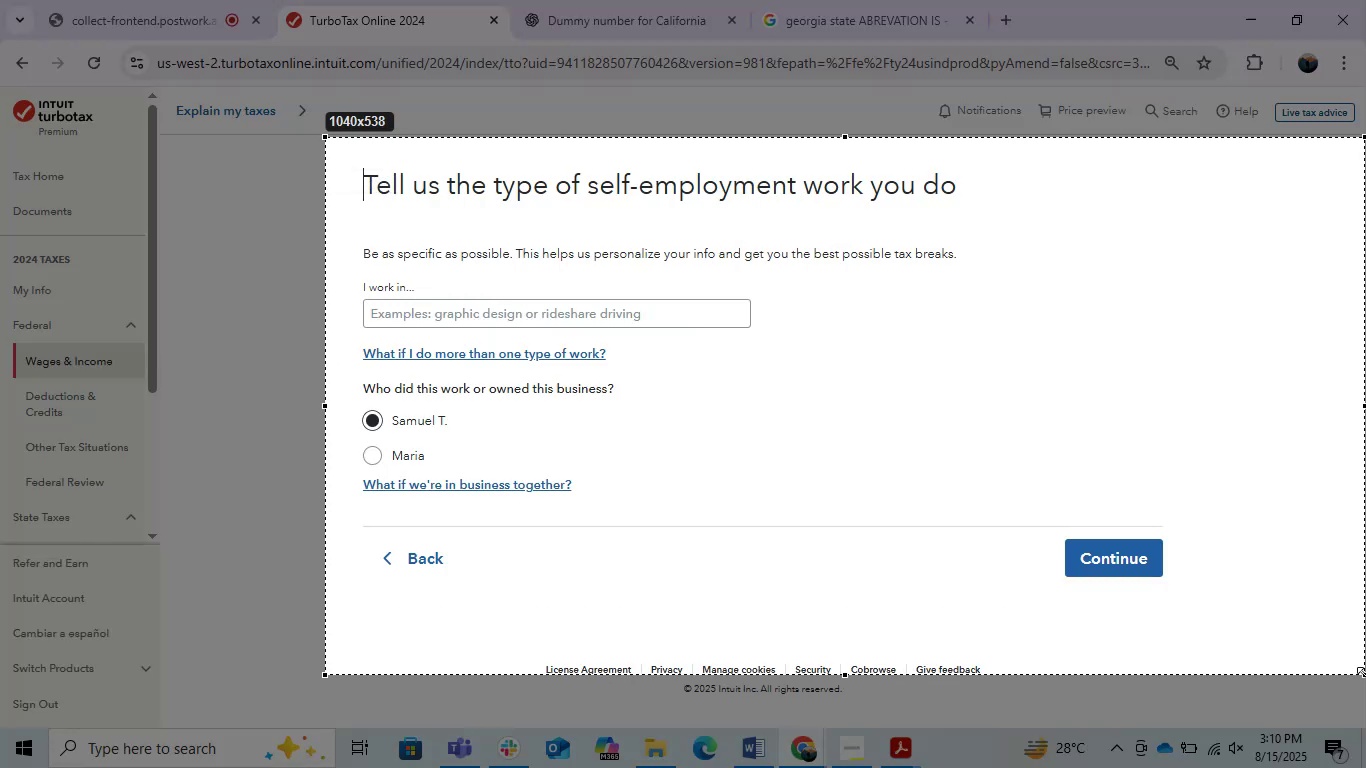 
key(Control+C)
 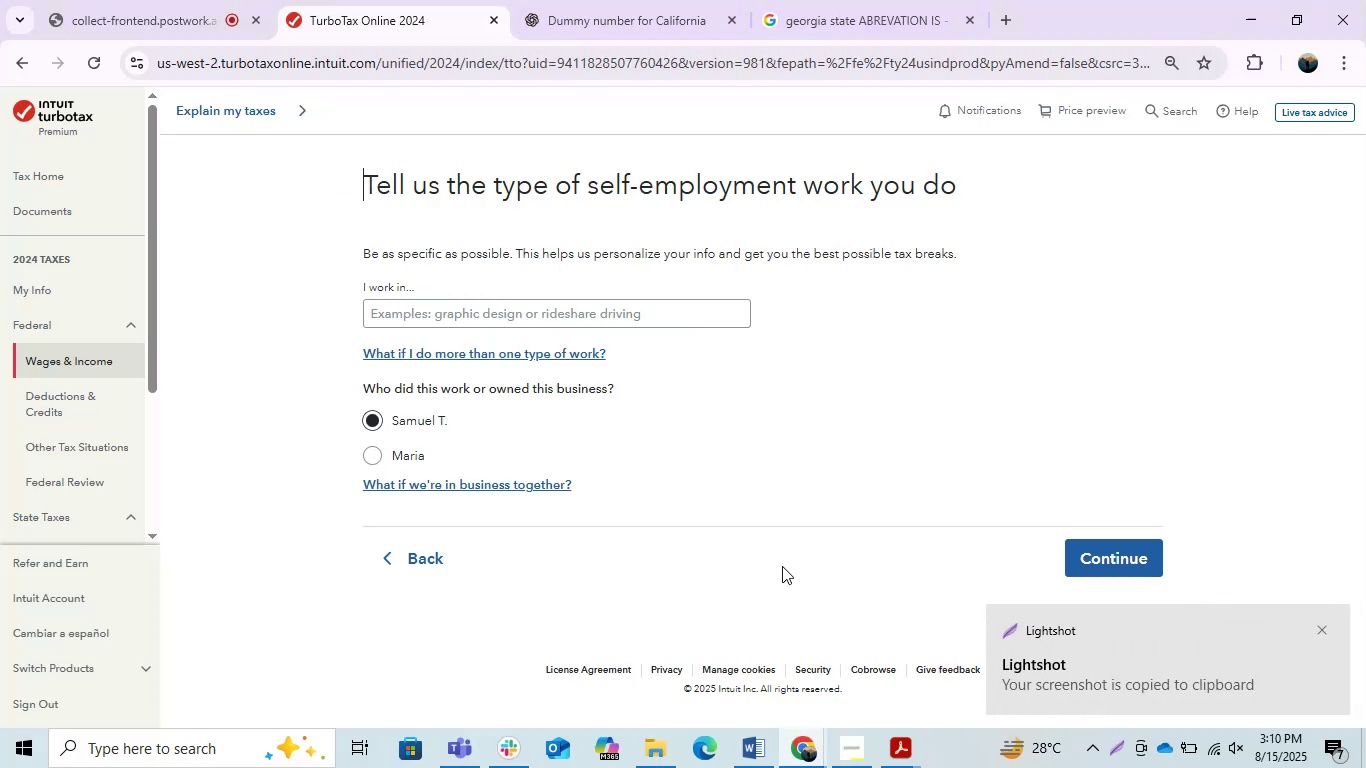 
left_click([812, 736])
 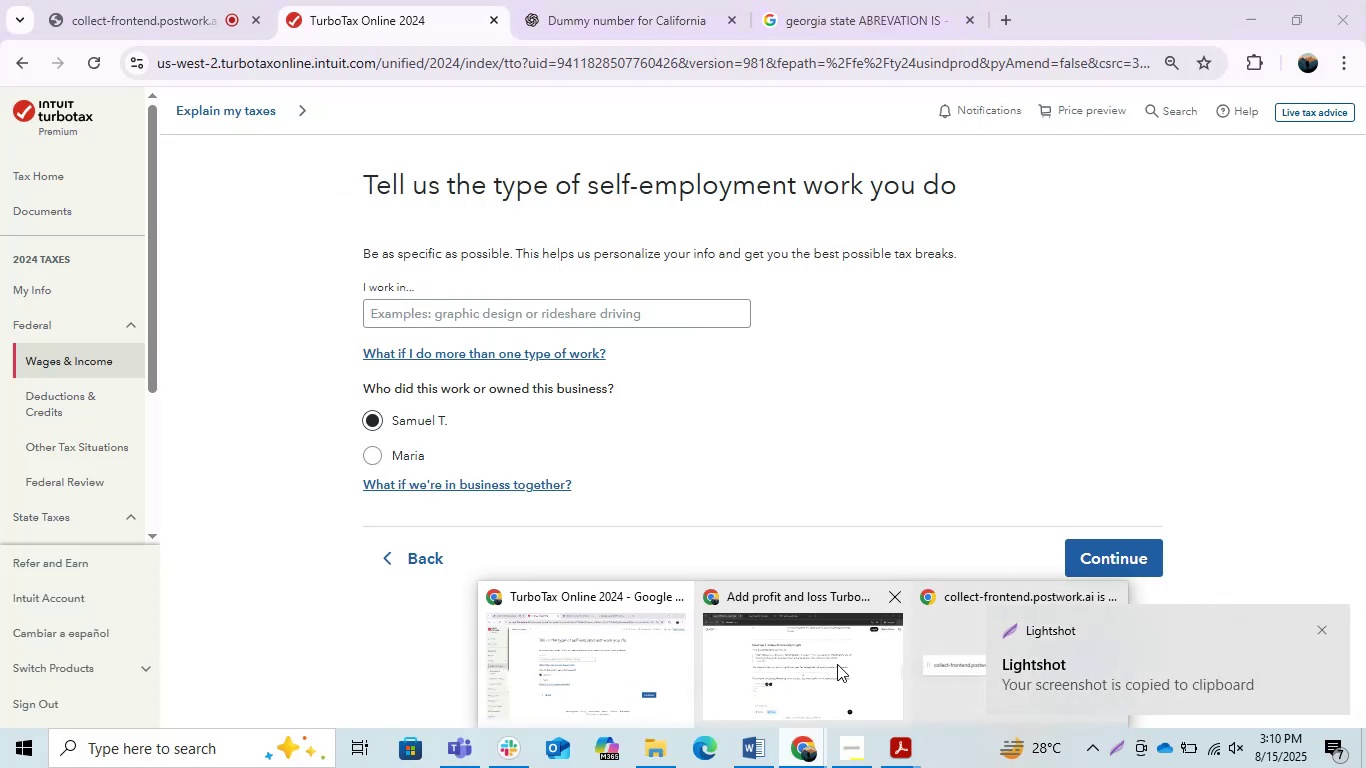 
left_click([837, 664])
 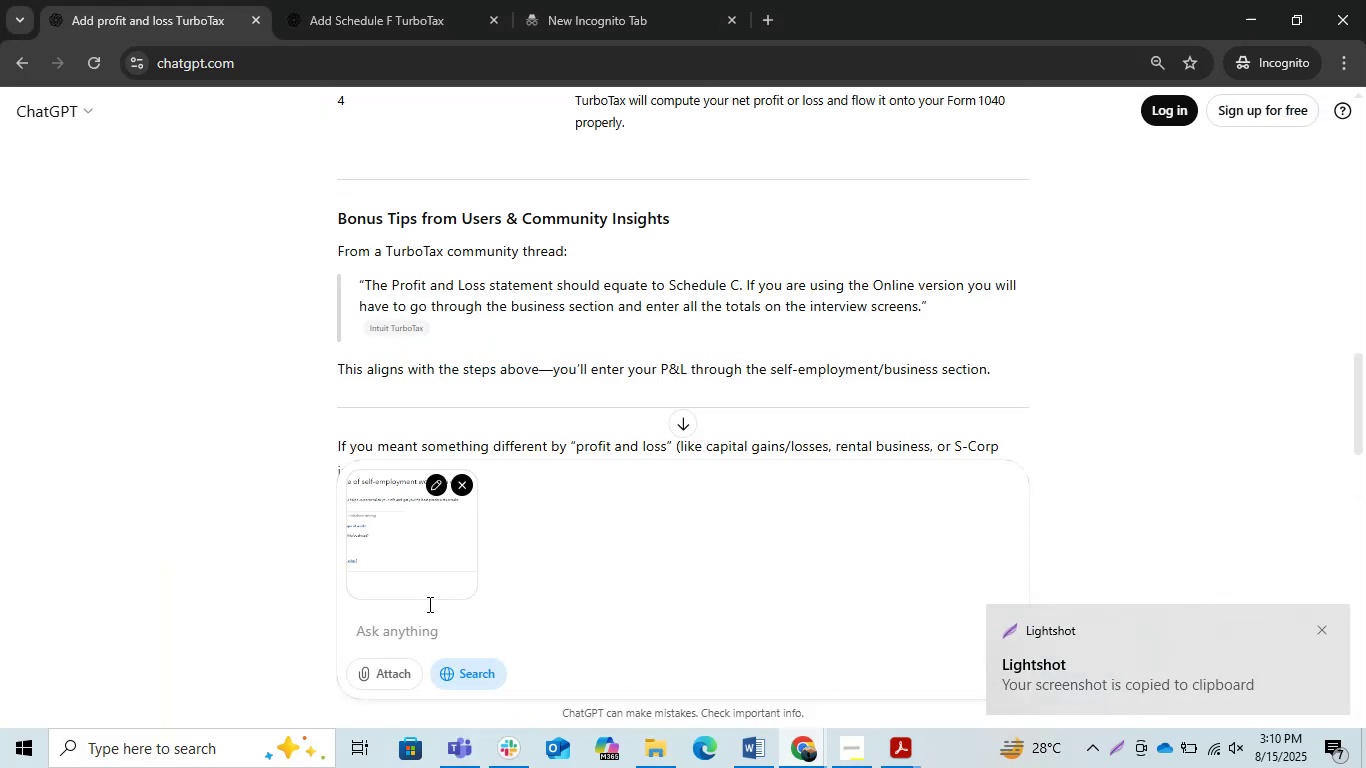 
left_click([411, 620])
 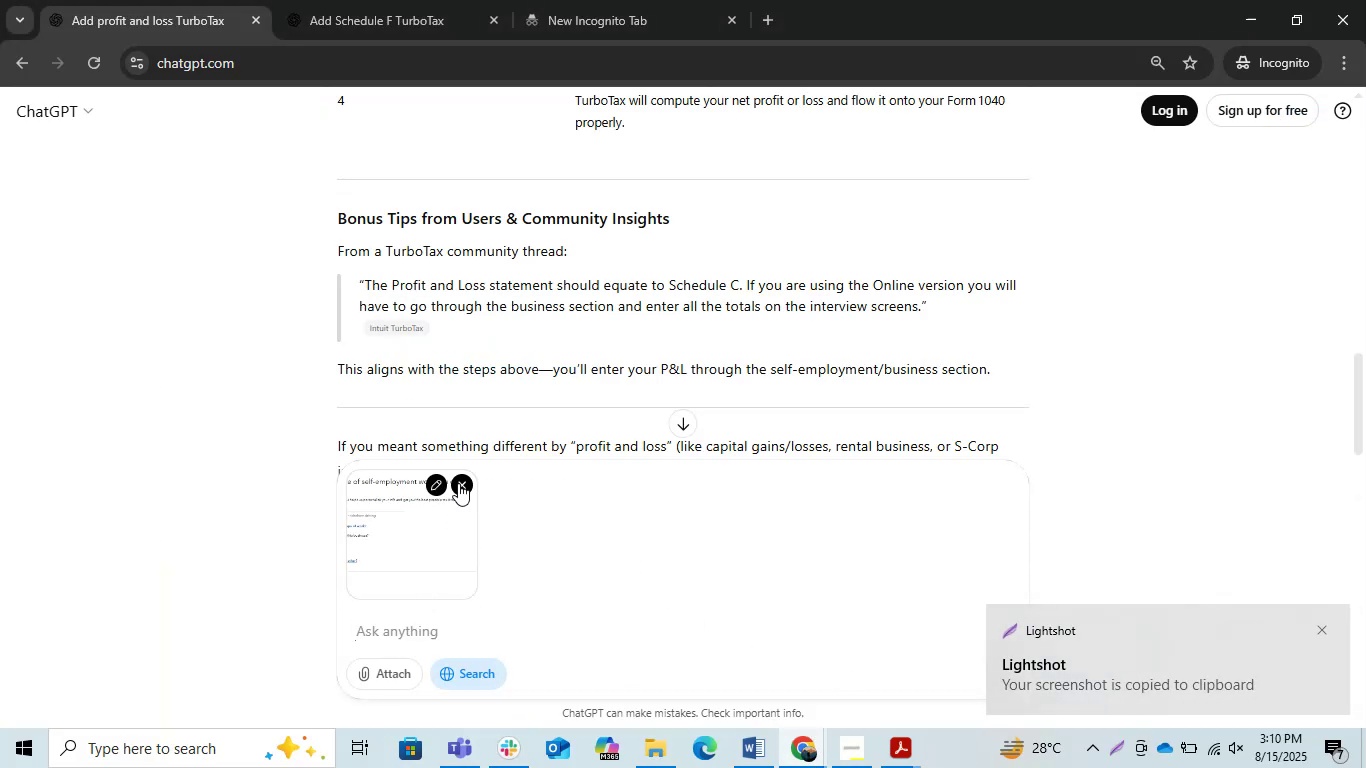 
left_click([462, 483])
 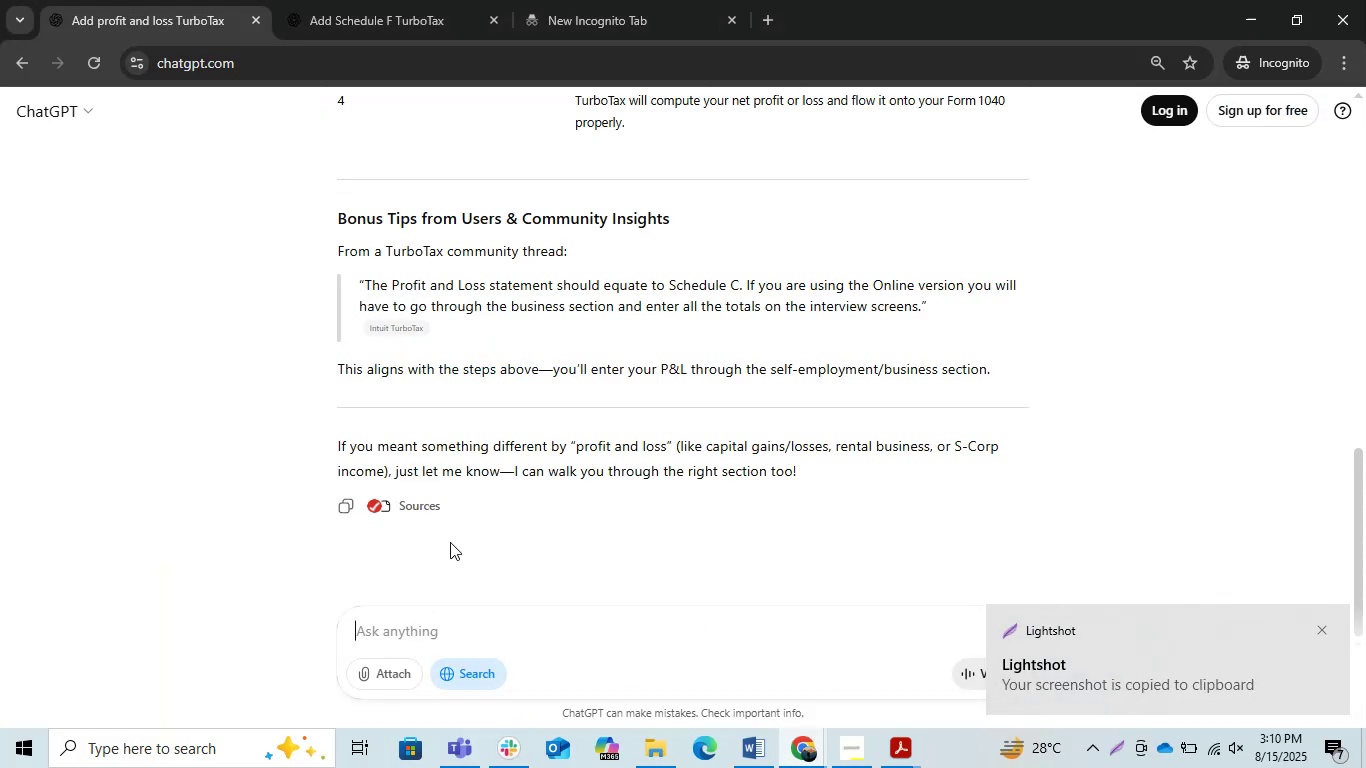 
key(Control+V)
 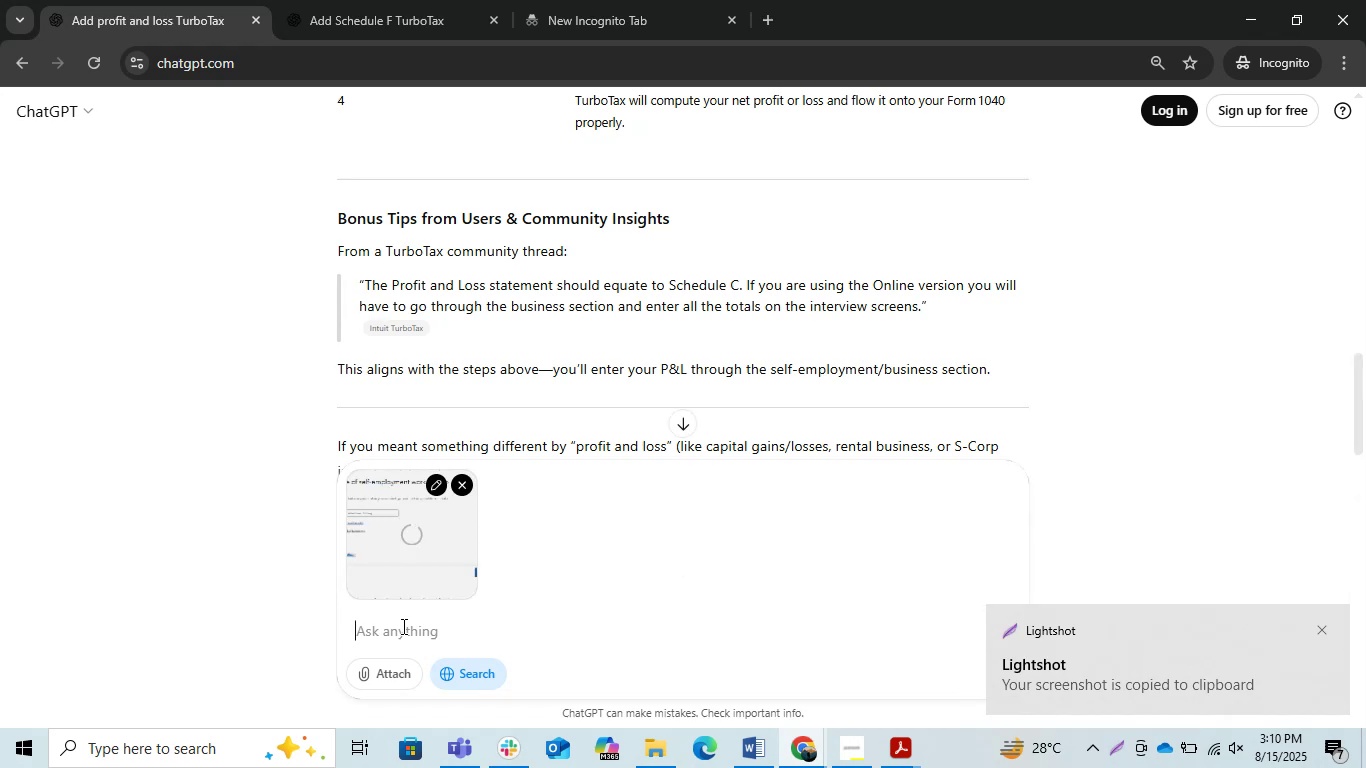 
key(Enter)
 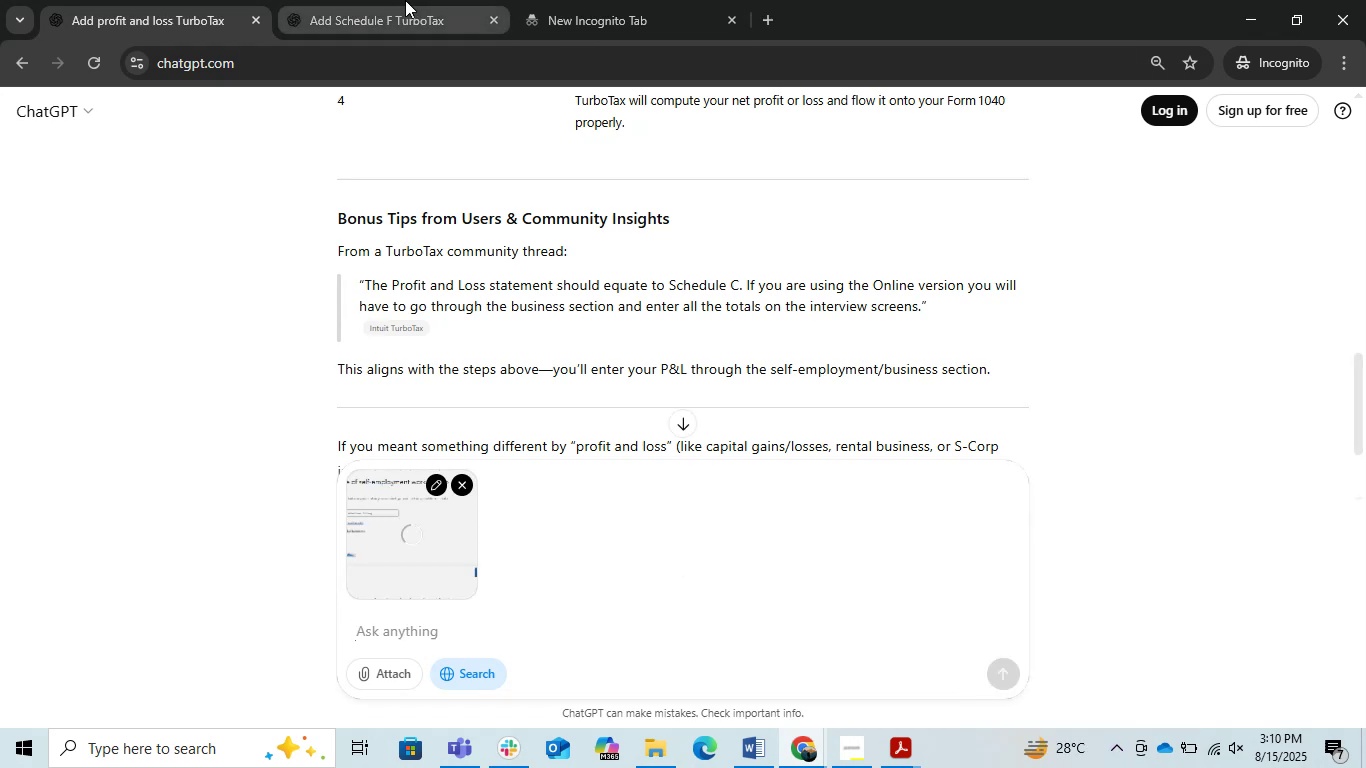 
key(Enter)
 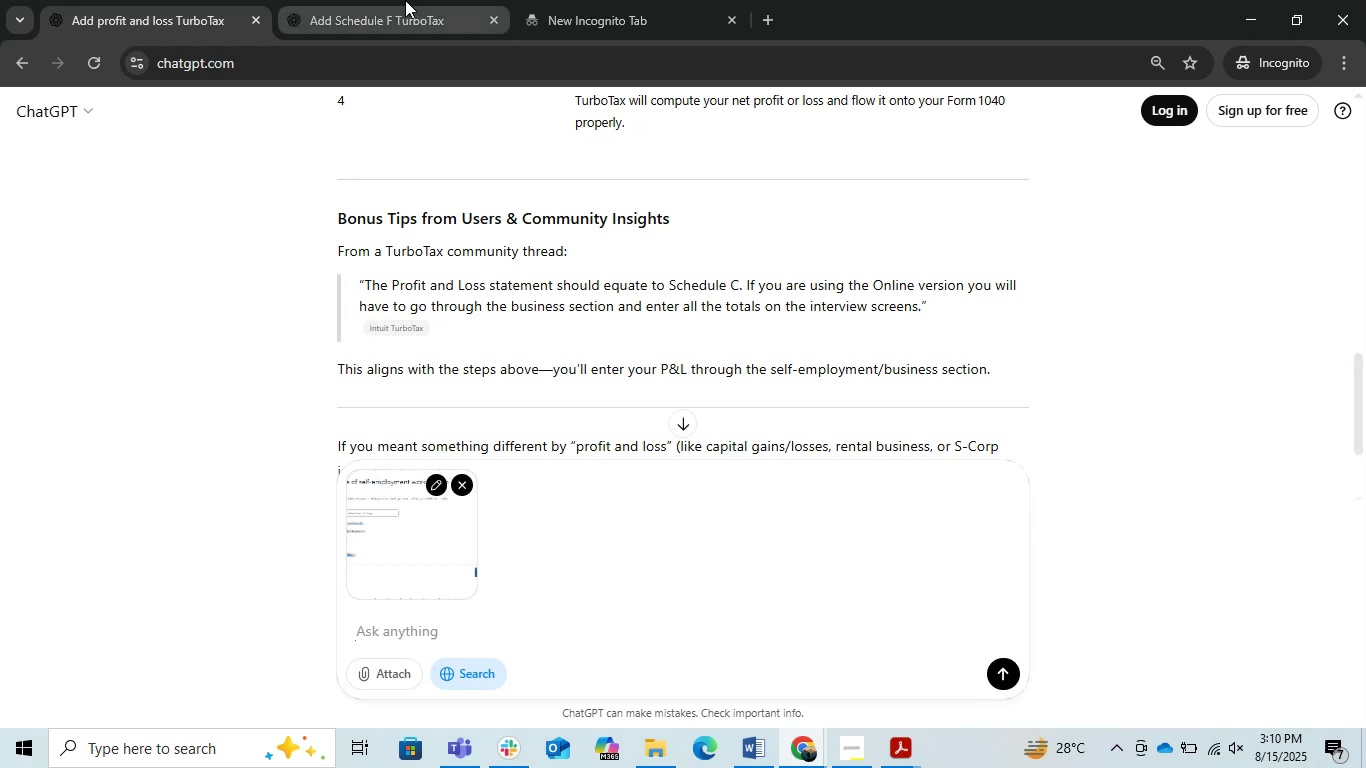 
key(Enter)
 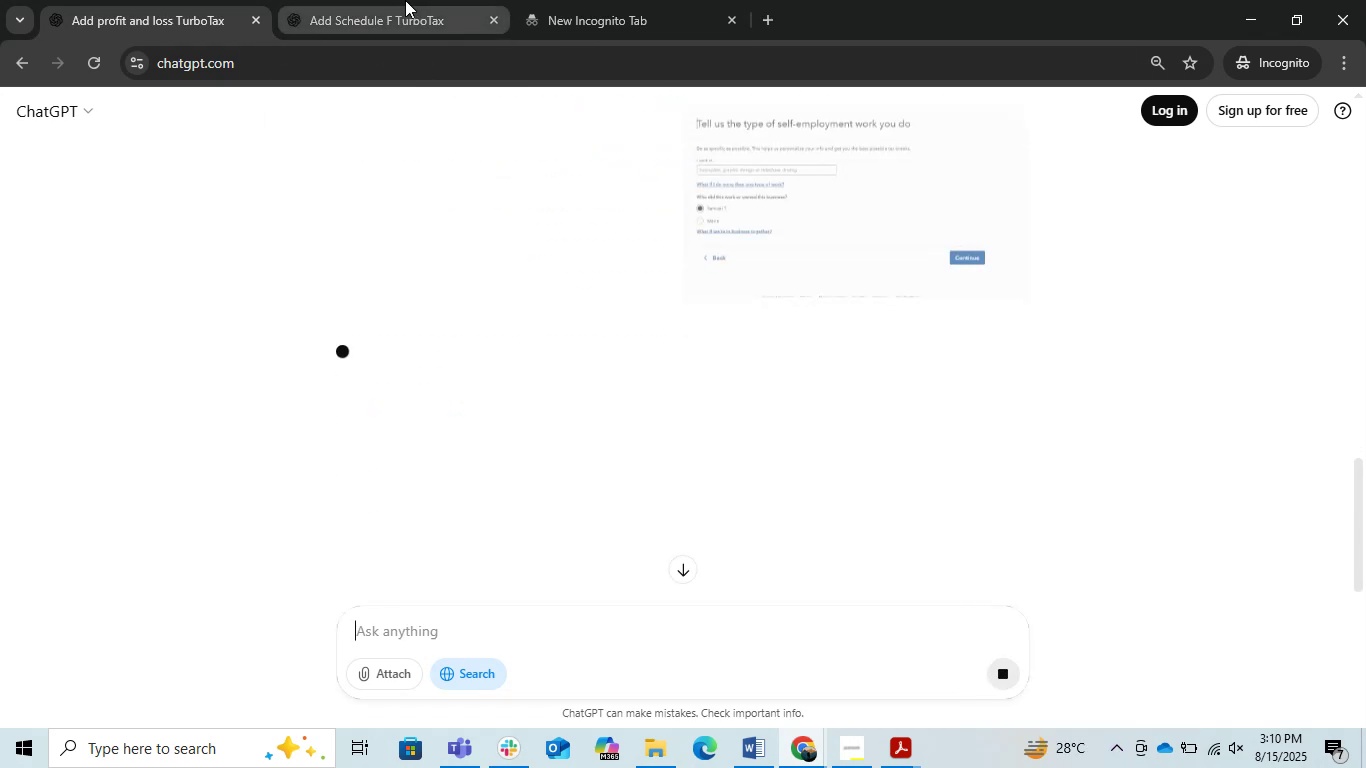 
left_click([405, 0])
 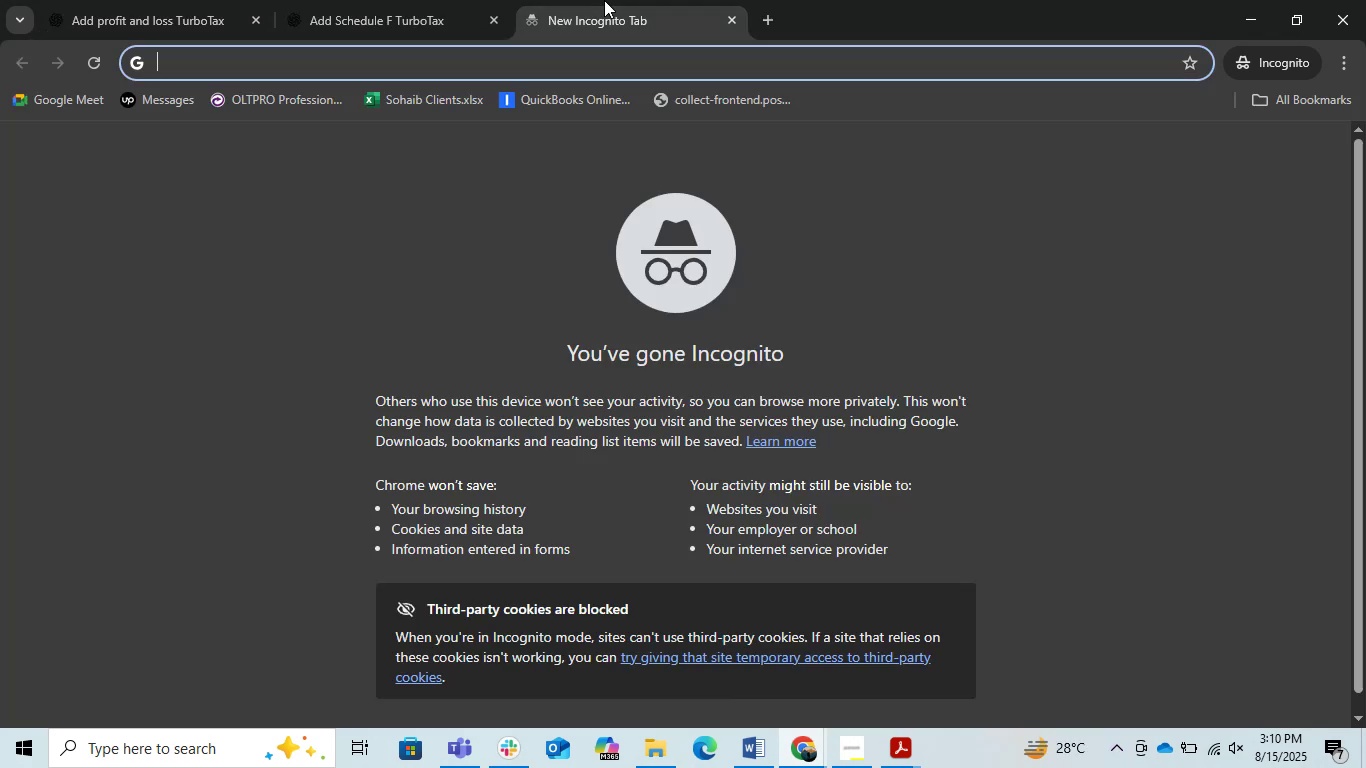 
double_click([415, 0])
 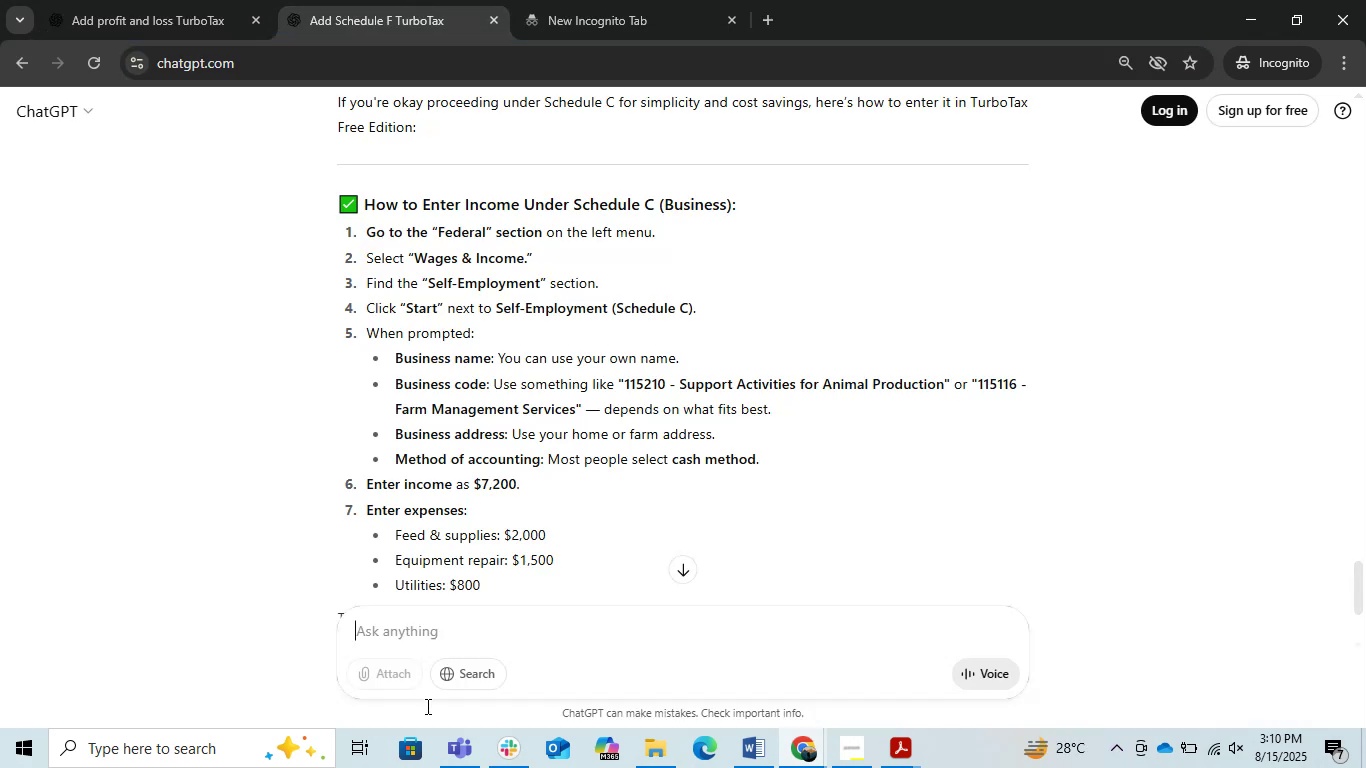 
key(Control+V)
 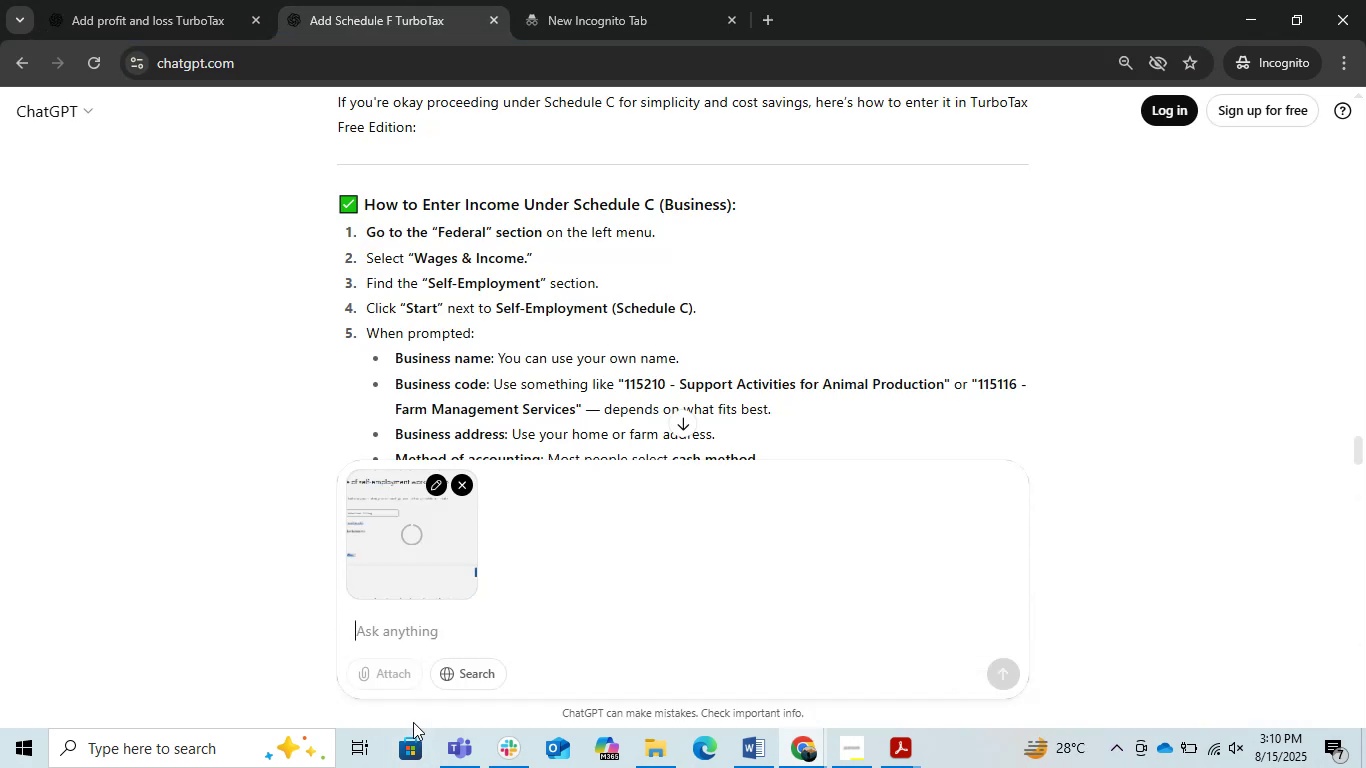 
key(Enter)
 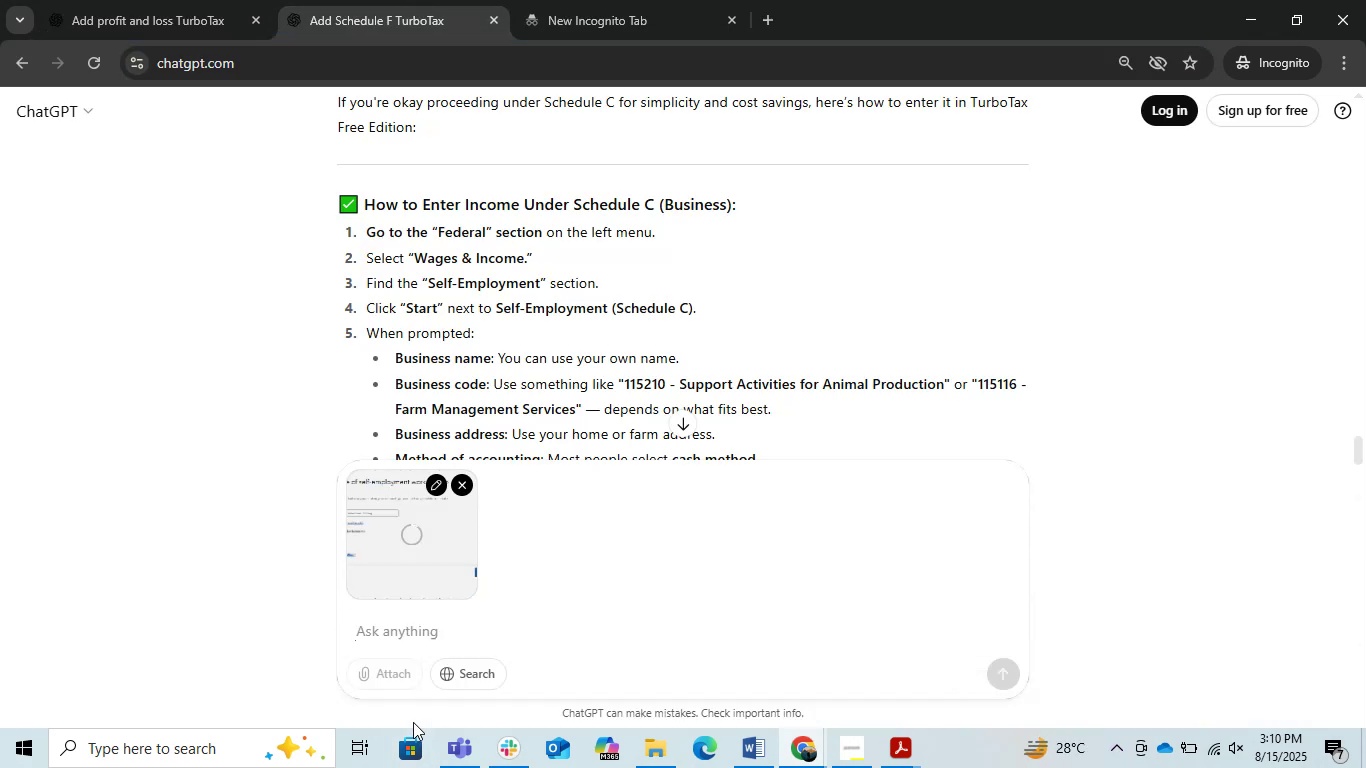 
key(Enter)
 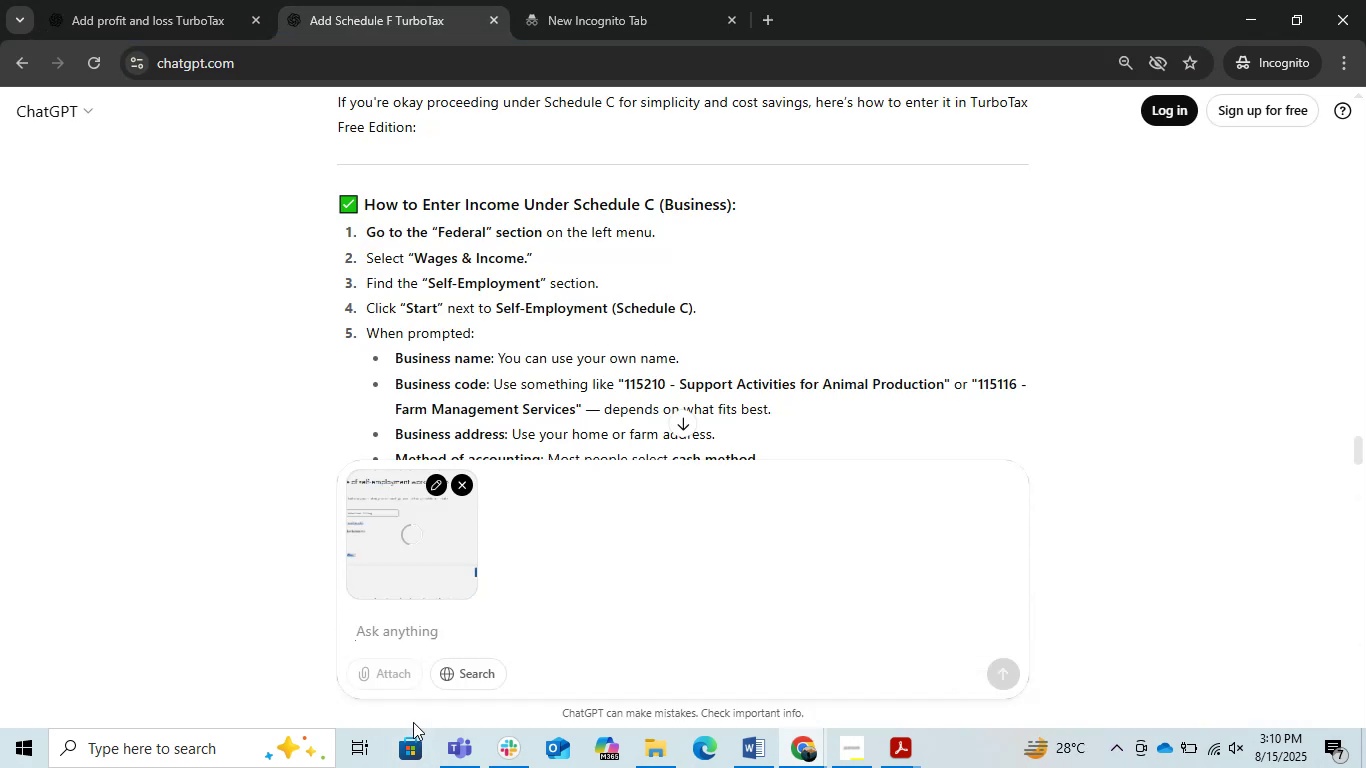 
key(Enter)
 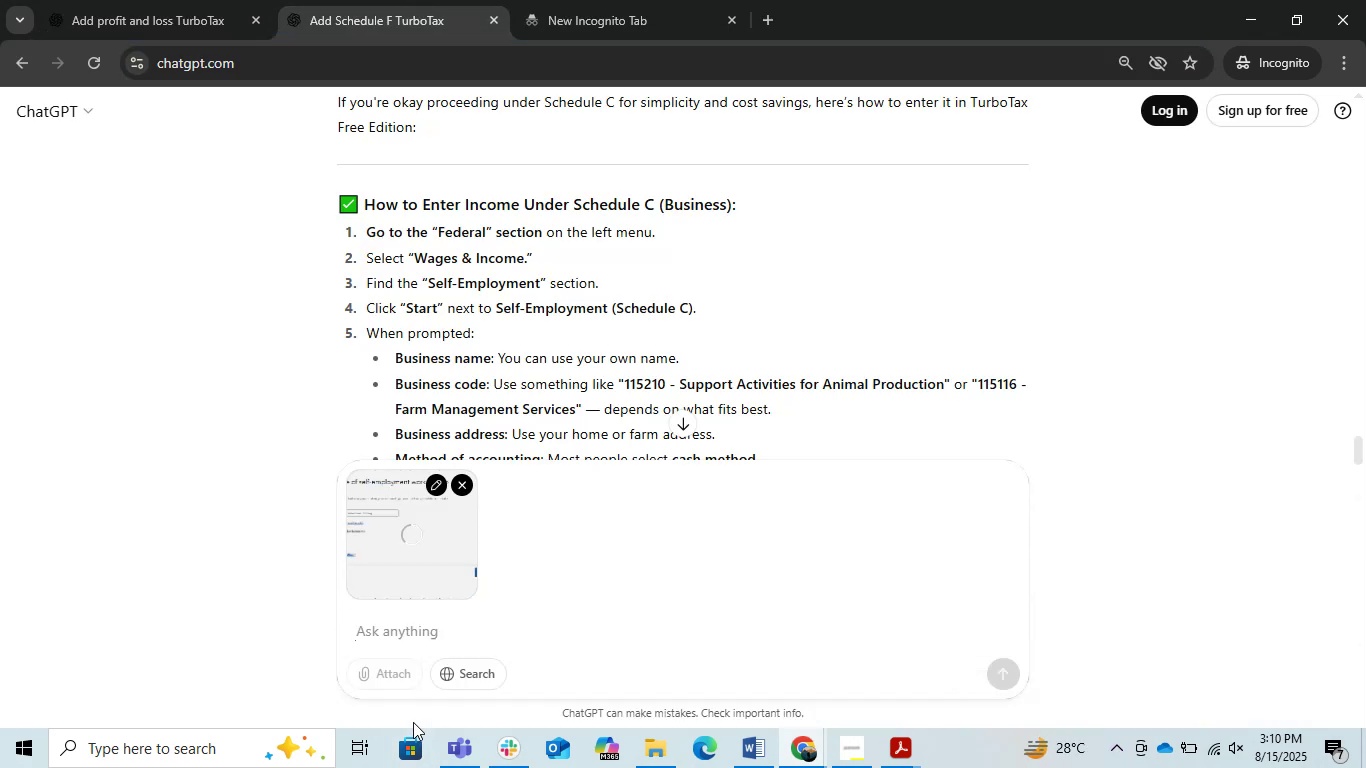 
key(Enter)
 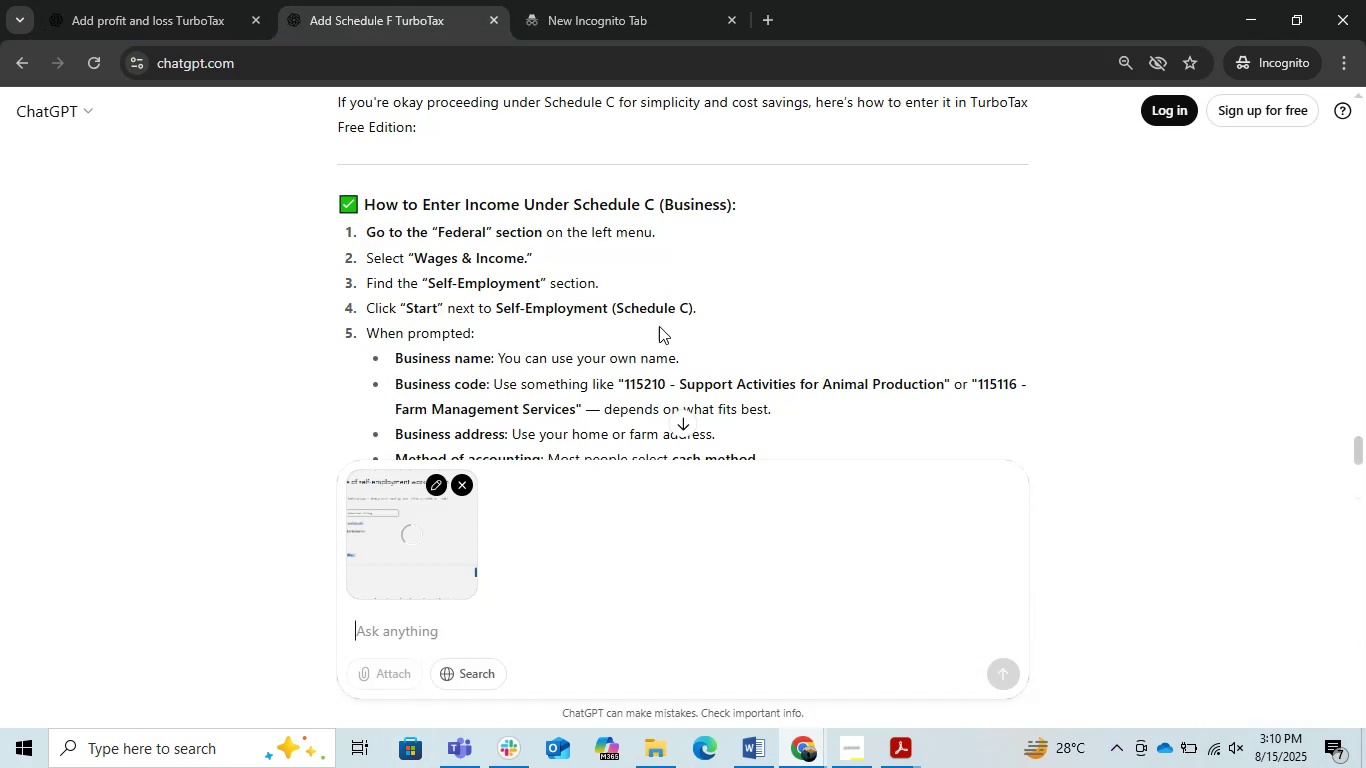 
key(Enter)
 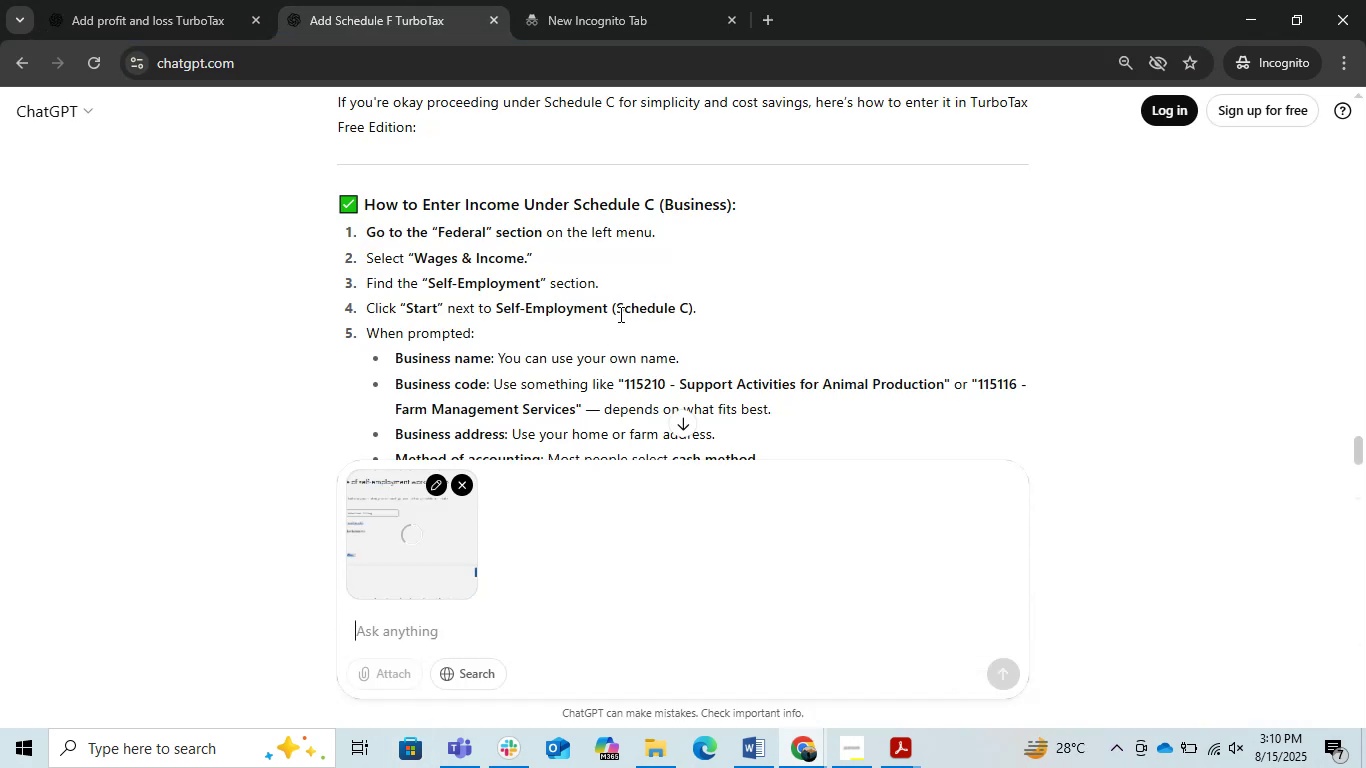 
key(Enter)
 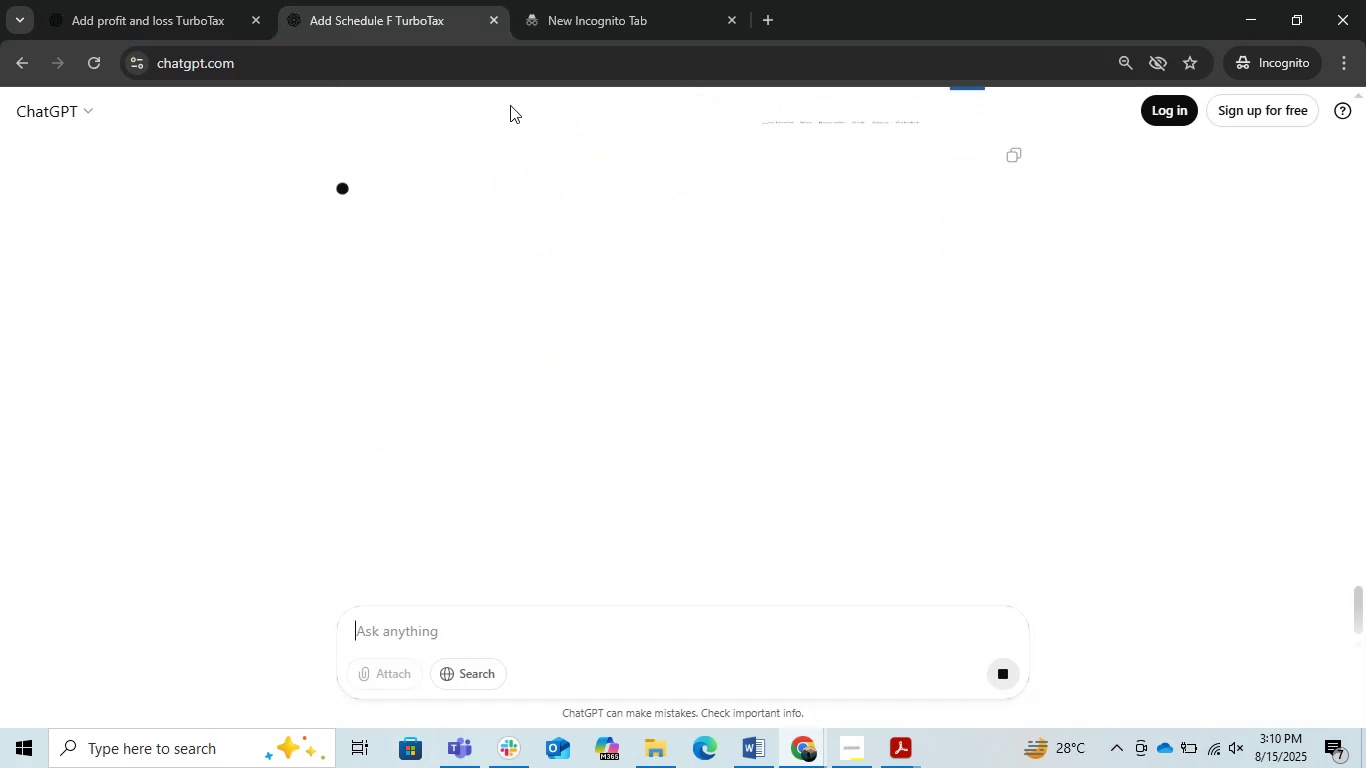 
left_click([167, 0])
 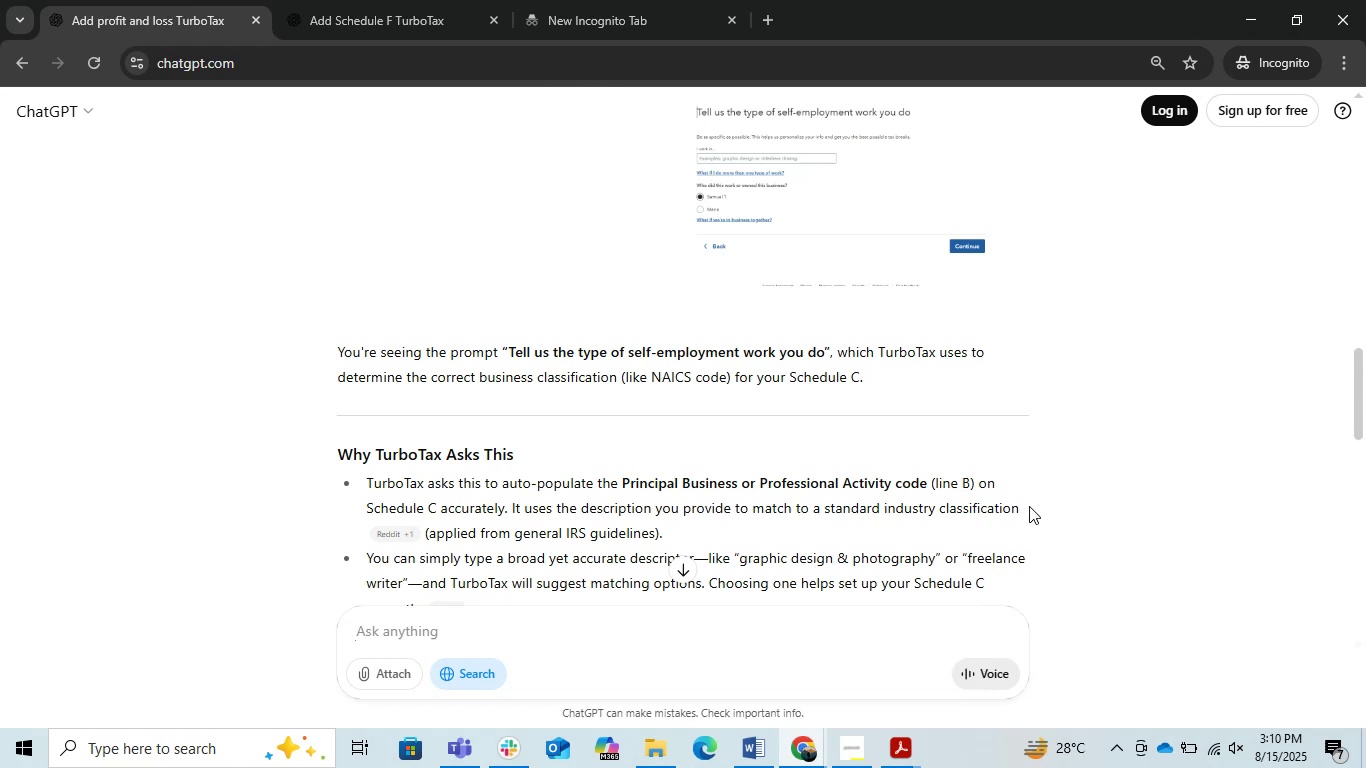 
wait(10.12)
 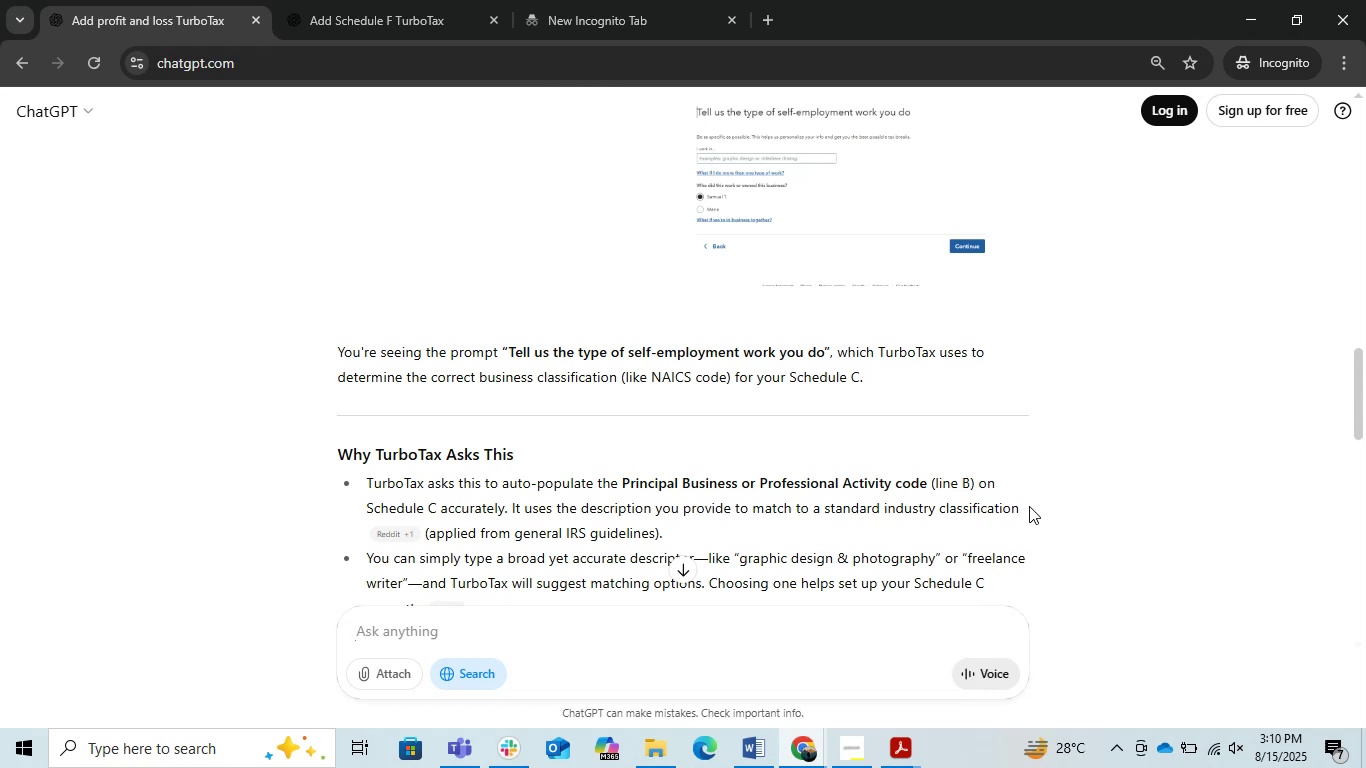 
scroll: coordinate [1029, 506], scroll_direction: down, amount: 1.0
 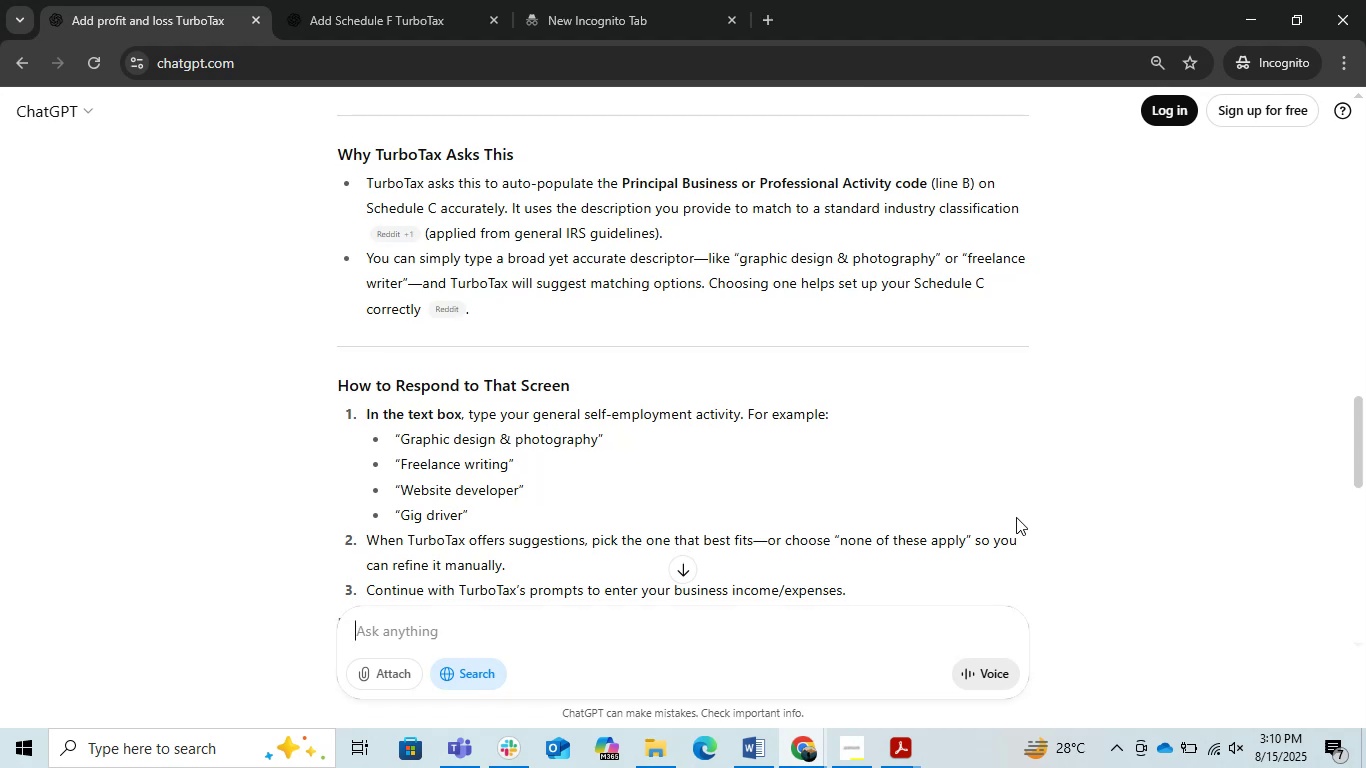 
left_click([747, 766])
 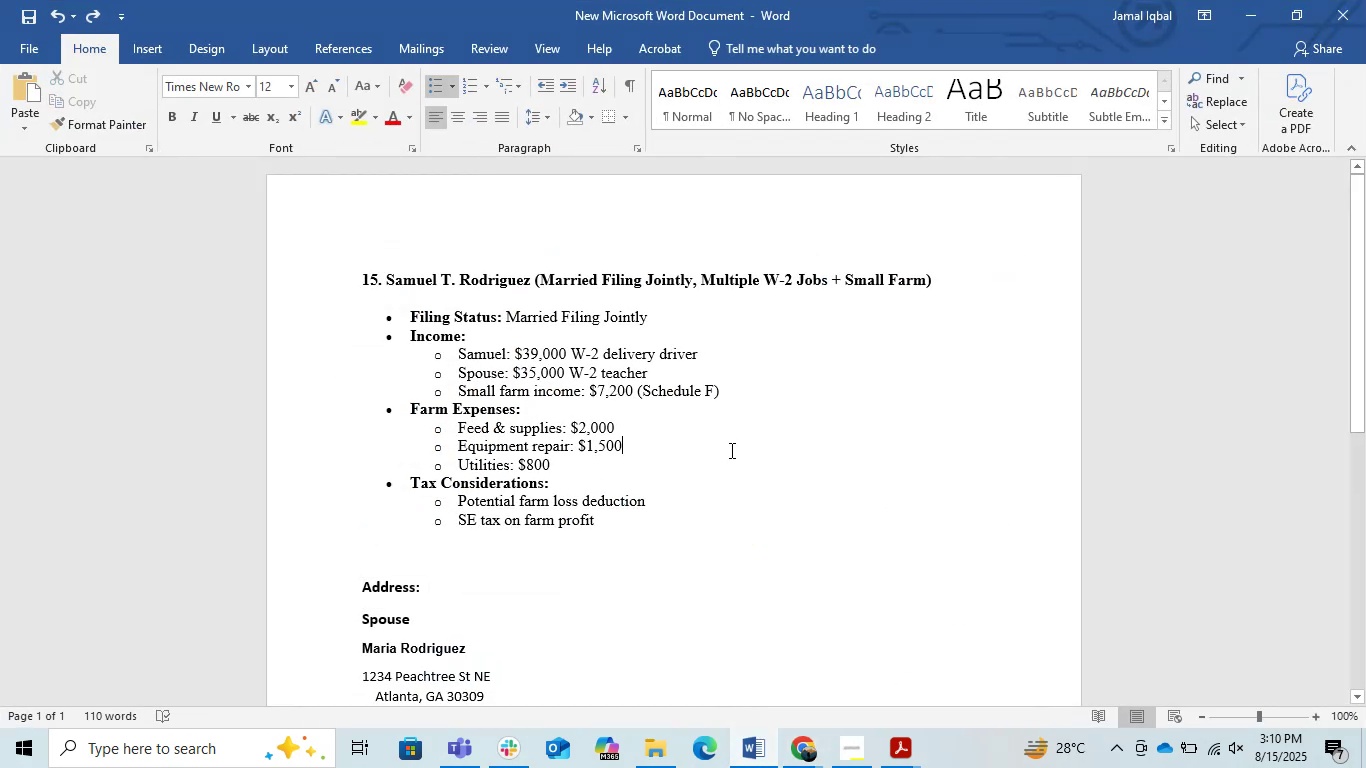 
key(Control+Z)
 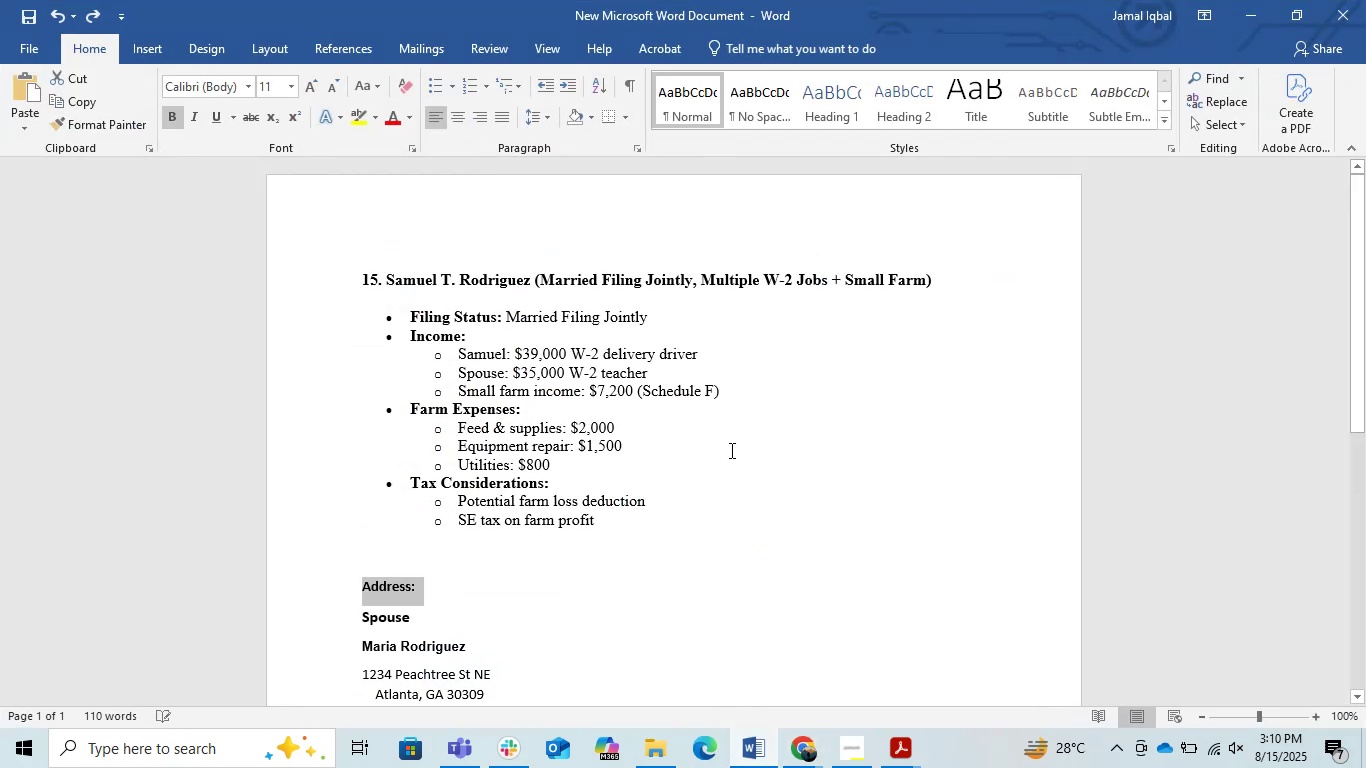 
key(Control+Z)
 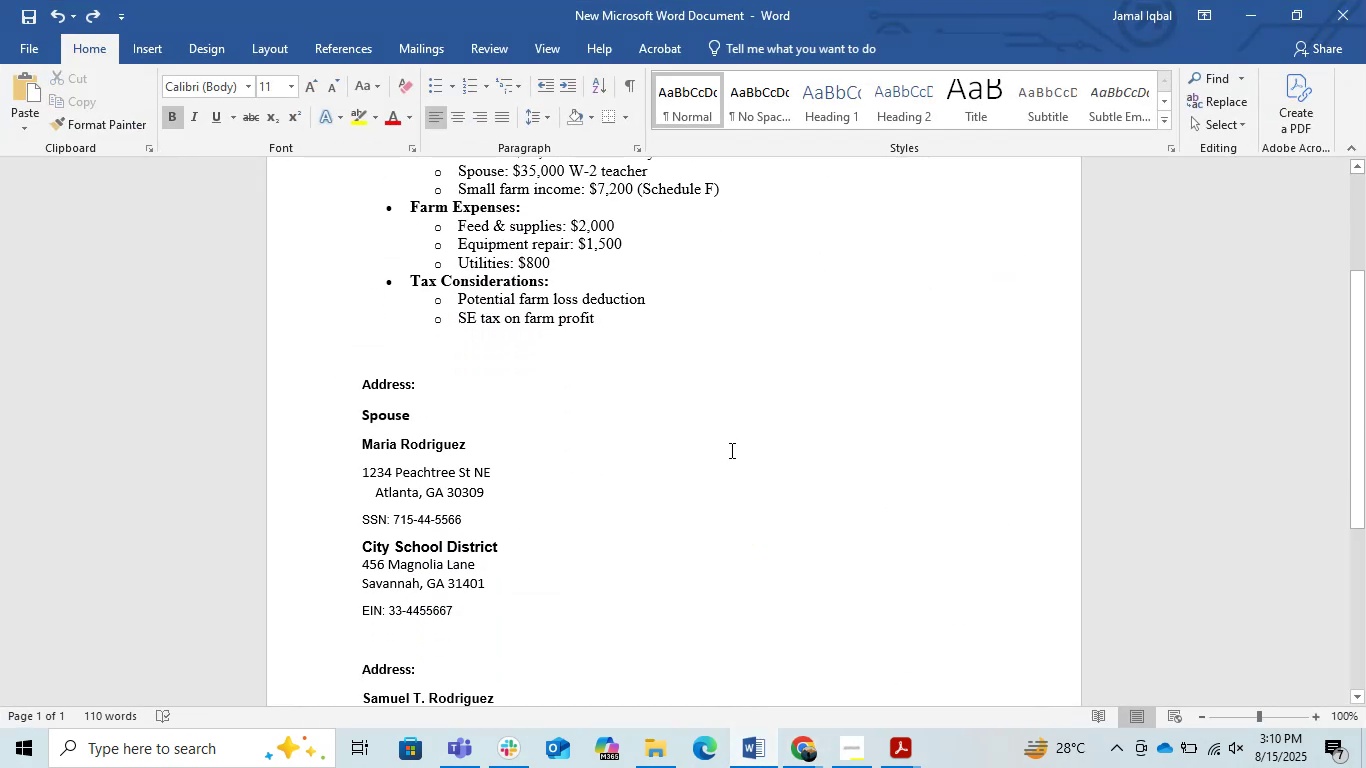 
key(Control+Y)
 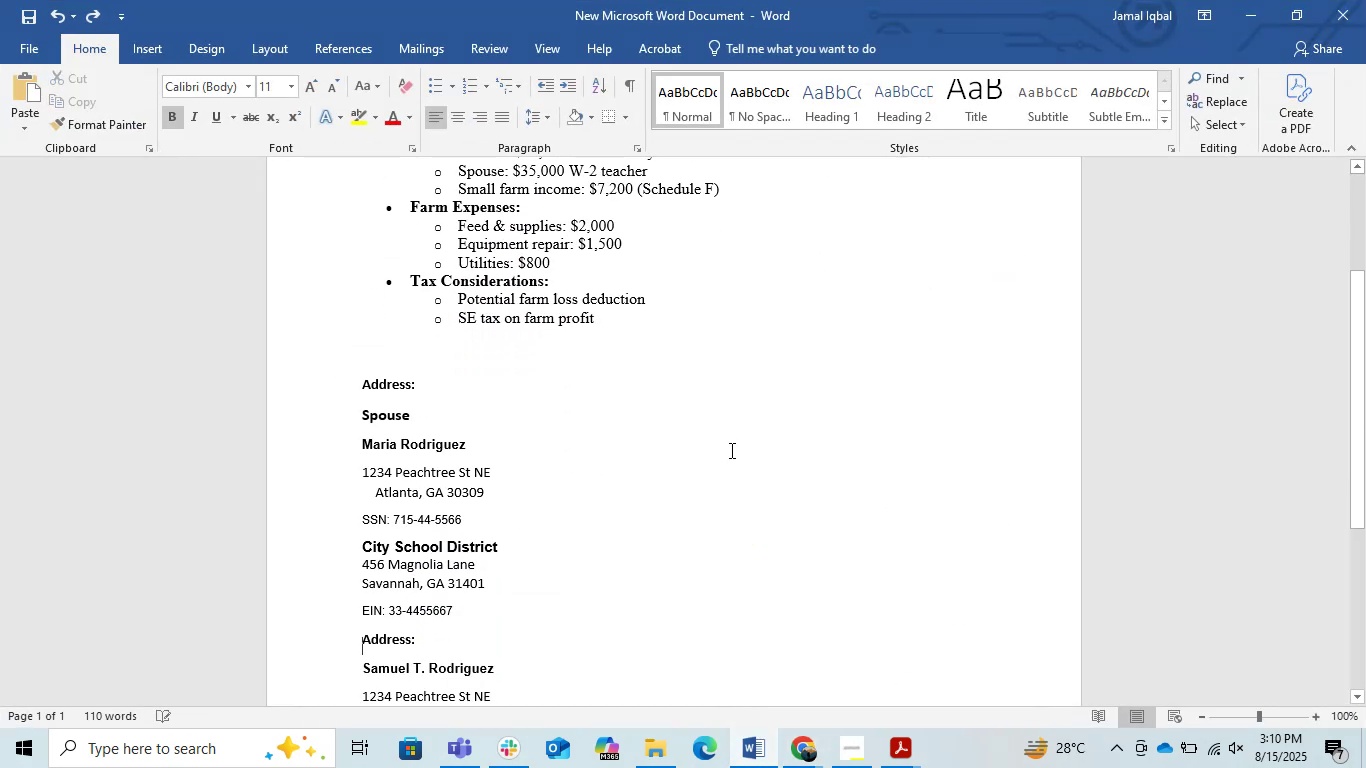 
key(Control+Y)
 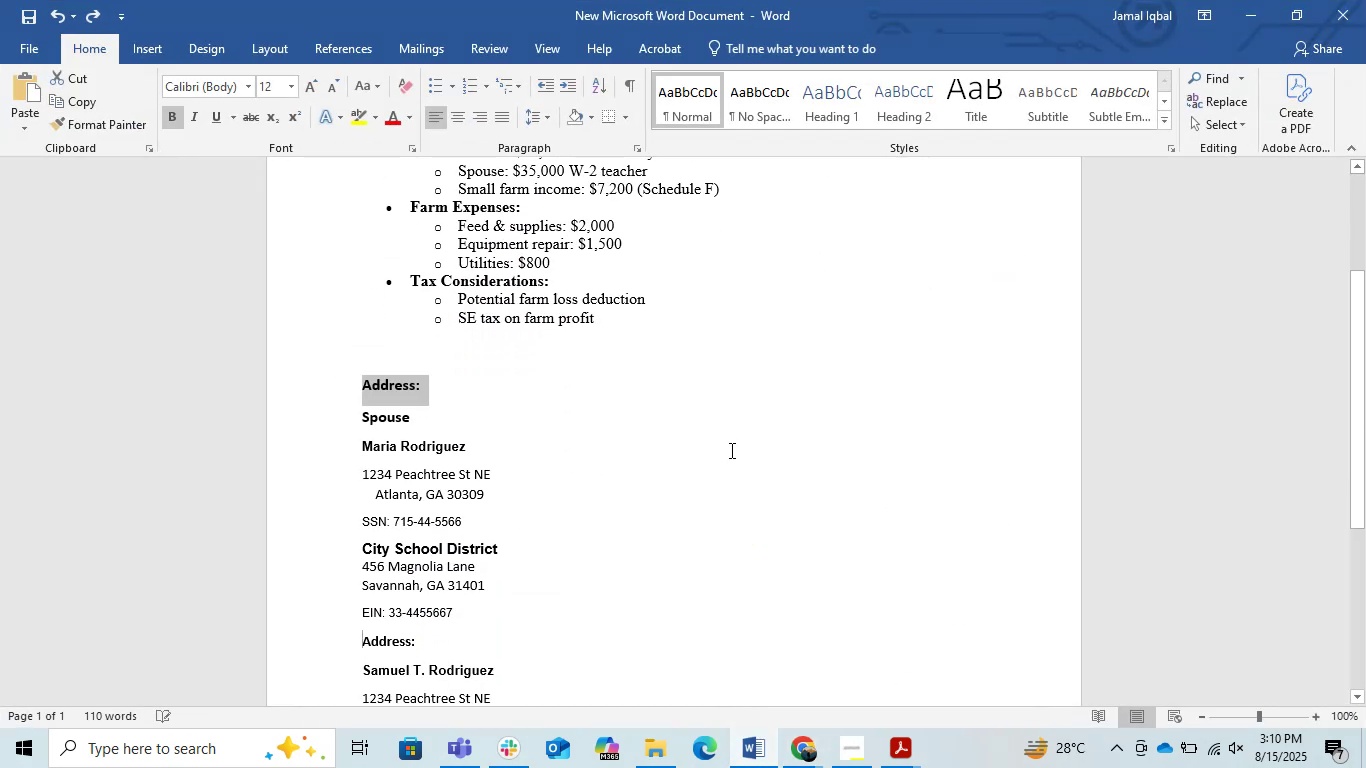 
key(Control+Y)
 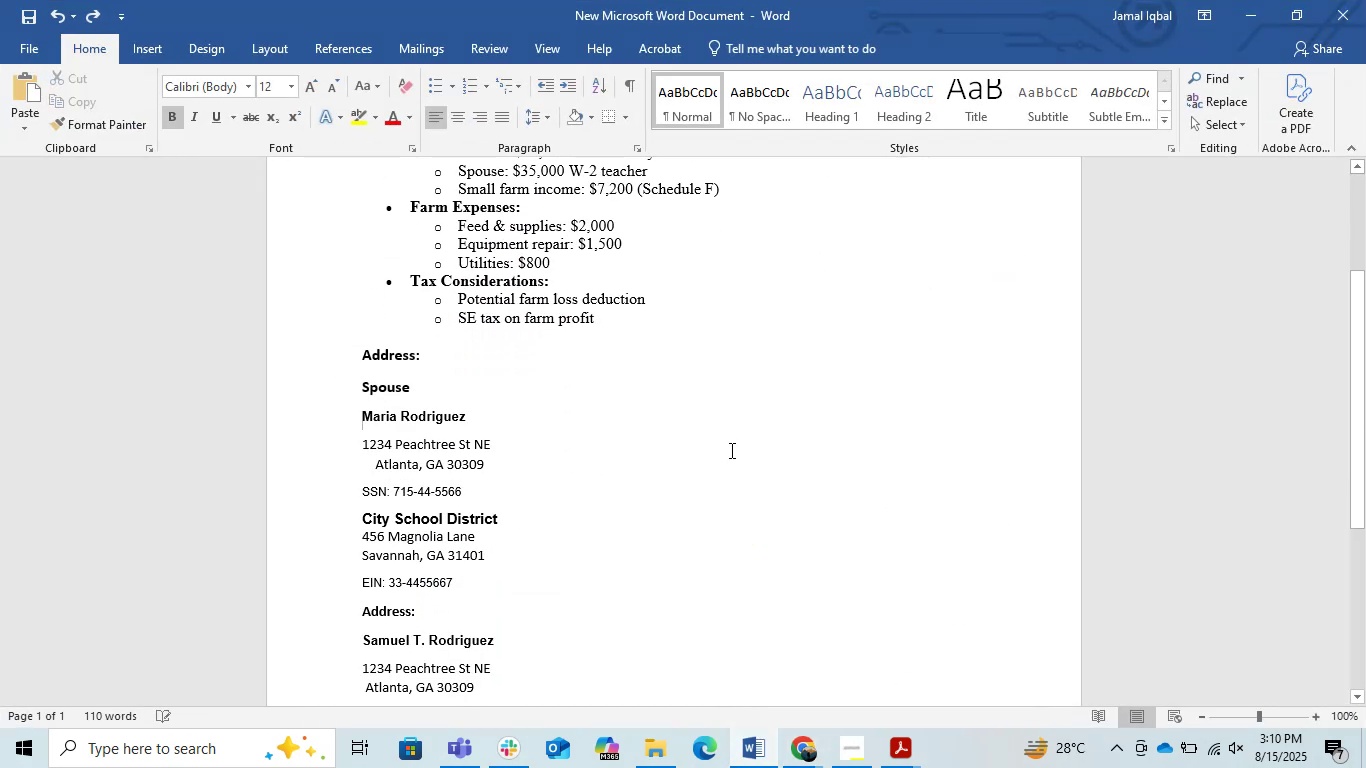 
key(Control+Y)
 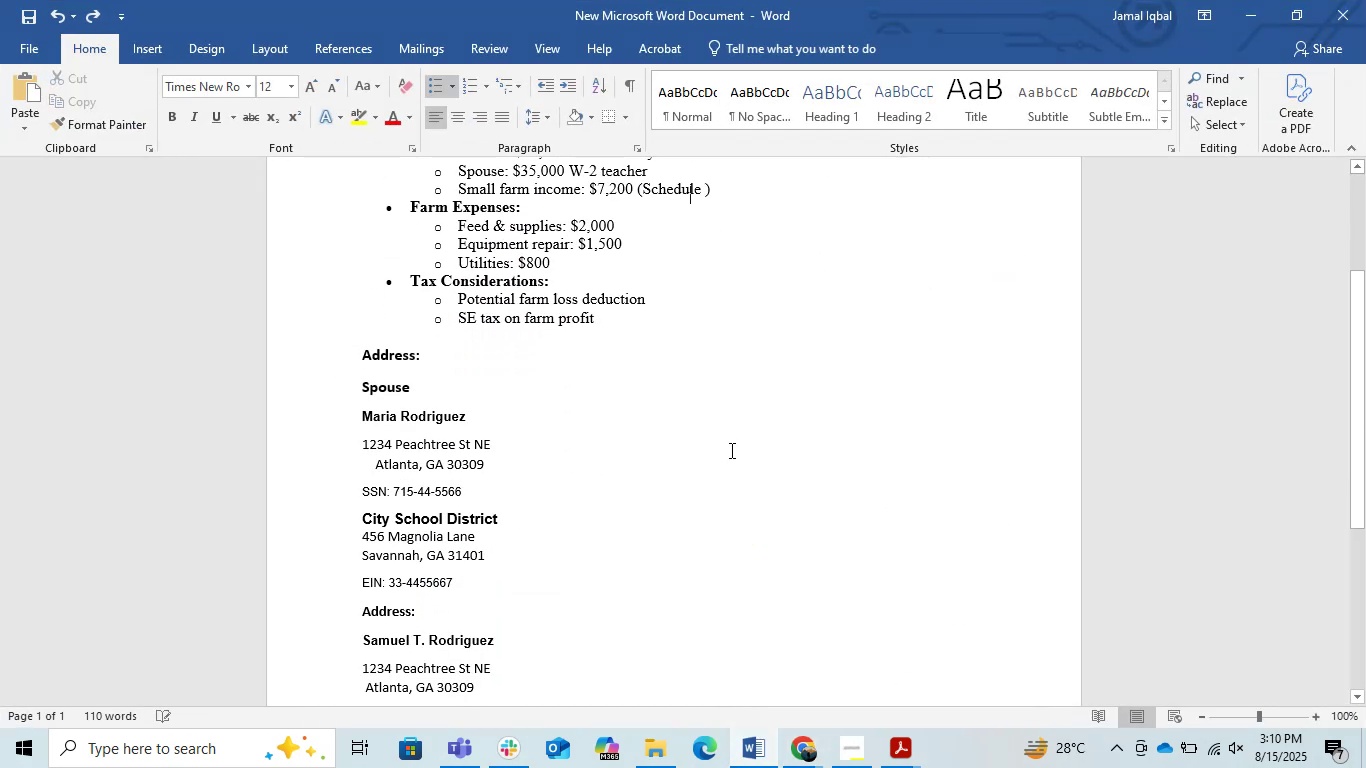 
key(Control+Y)
 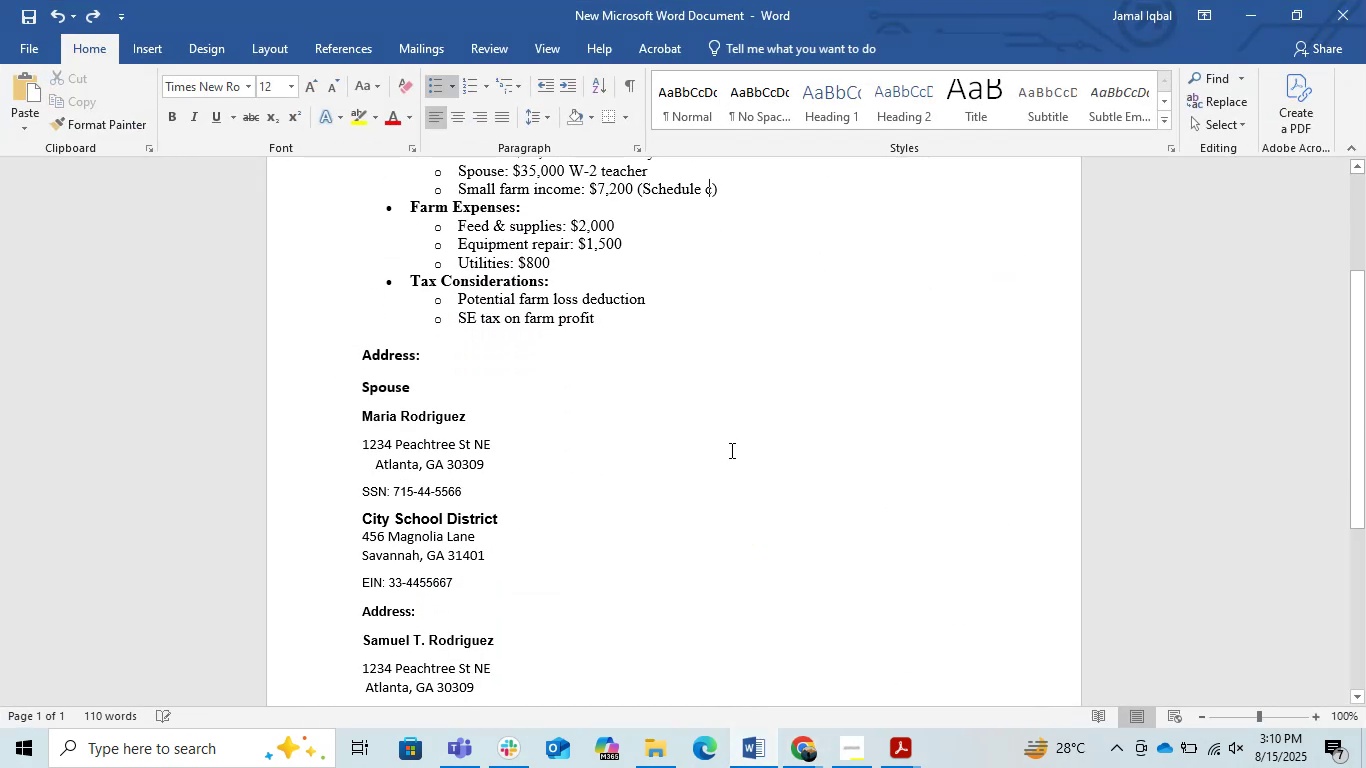 
key(Control+Y)
 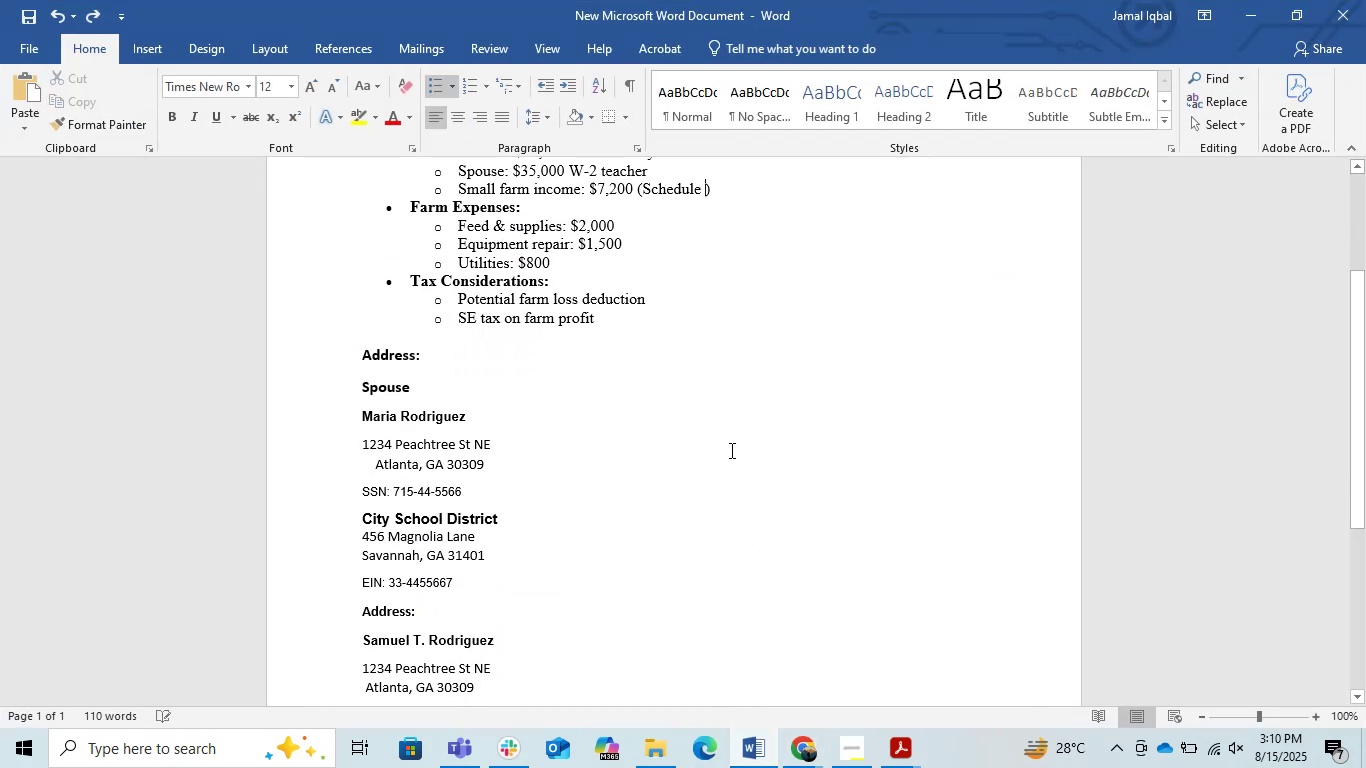 
key(Control+Y)
 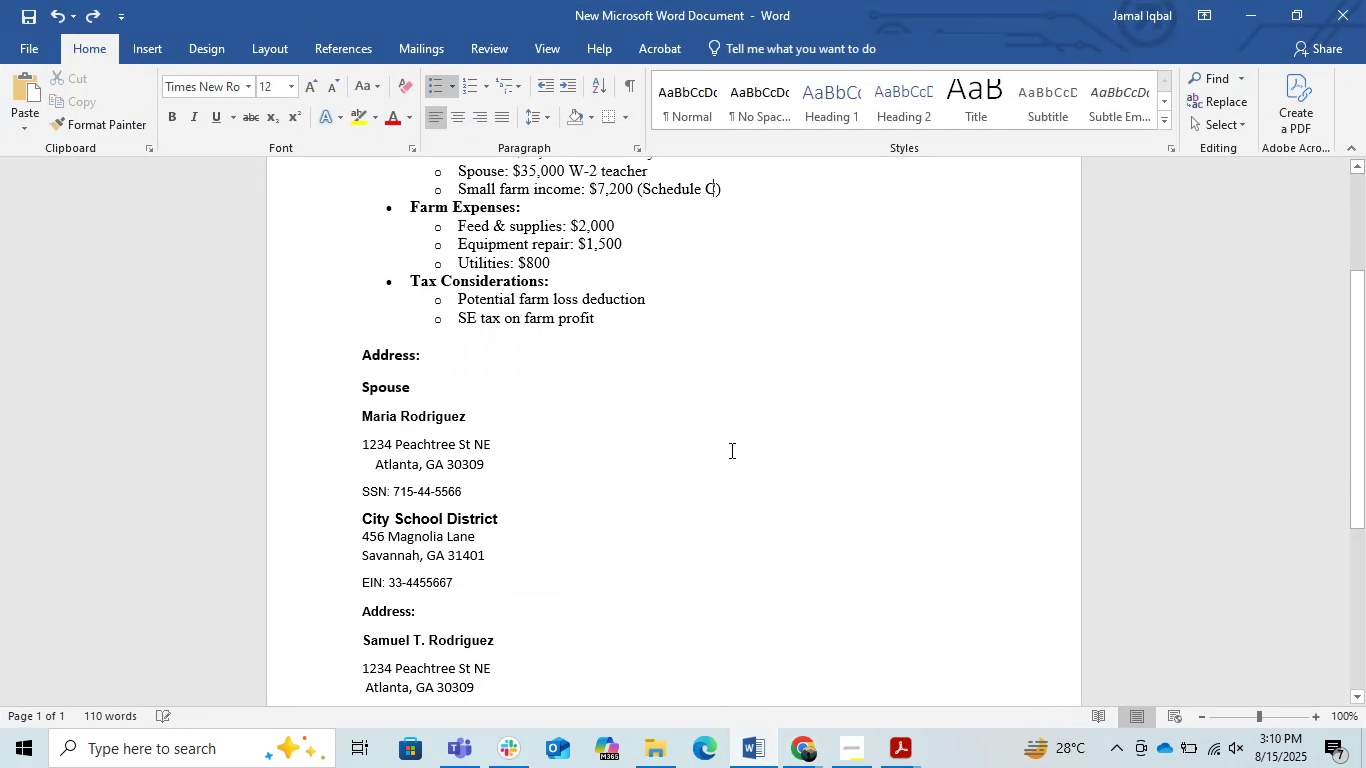 
key(Control+Y)
 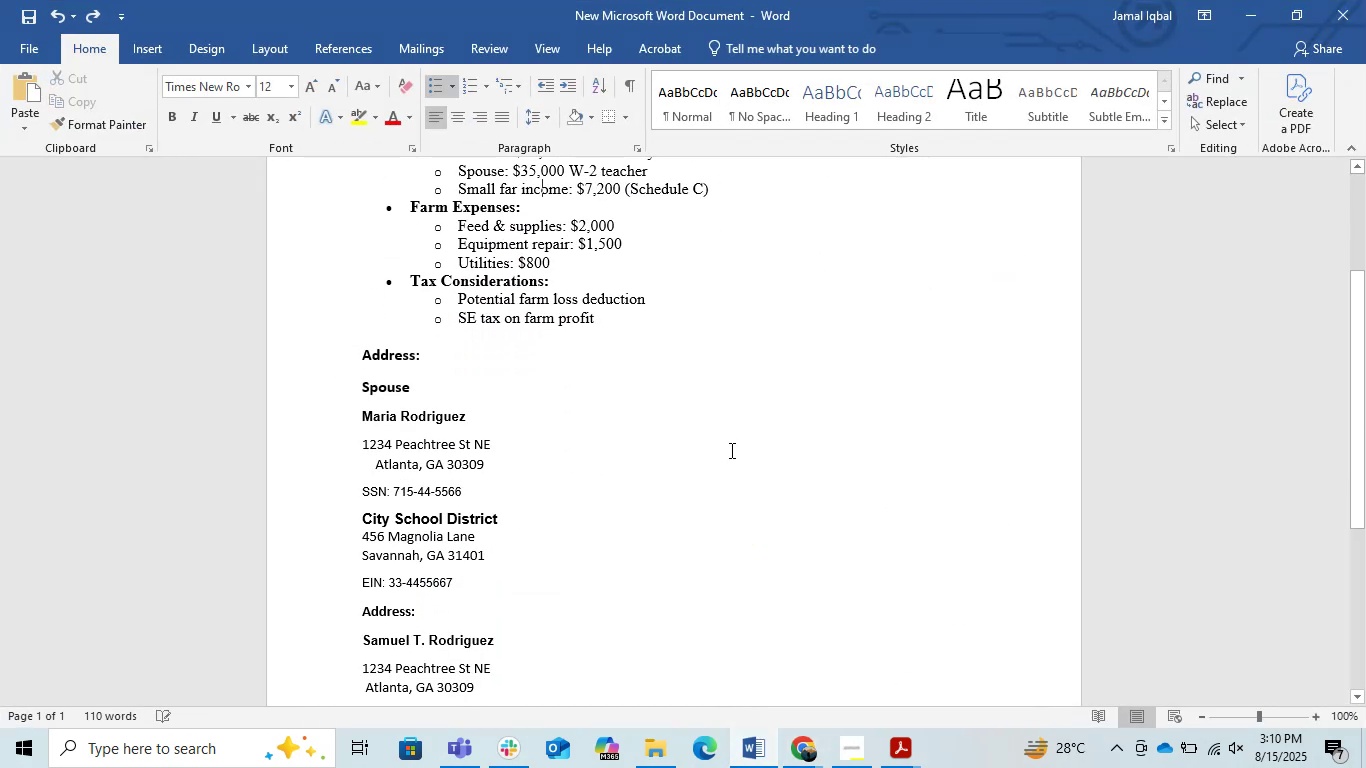 
key(Control+Y)
 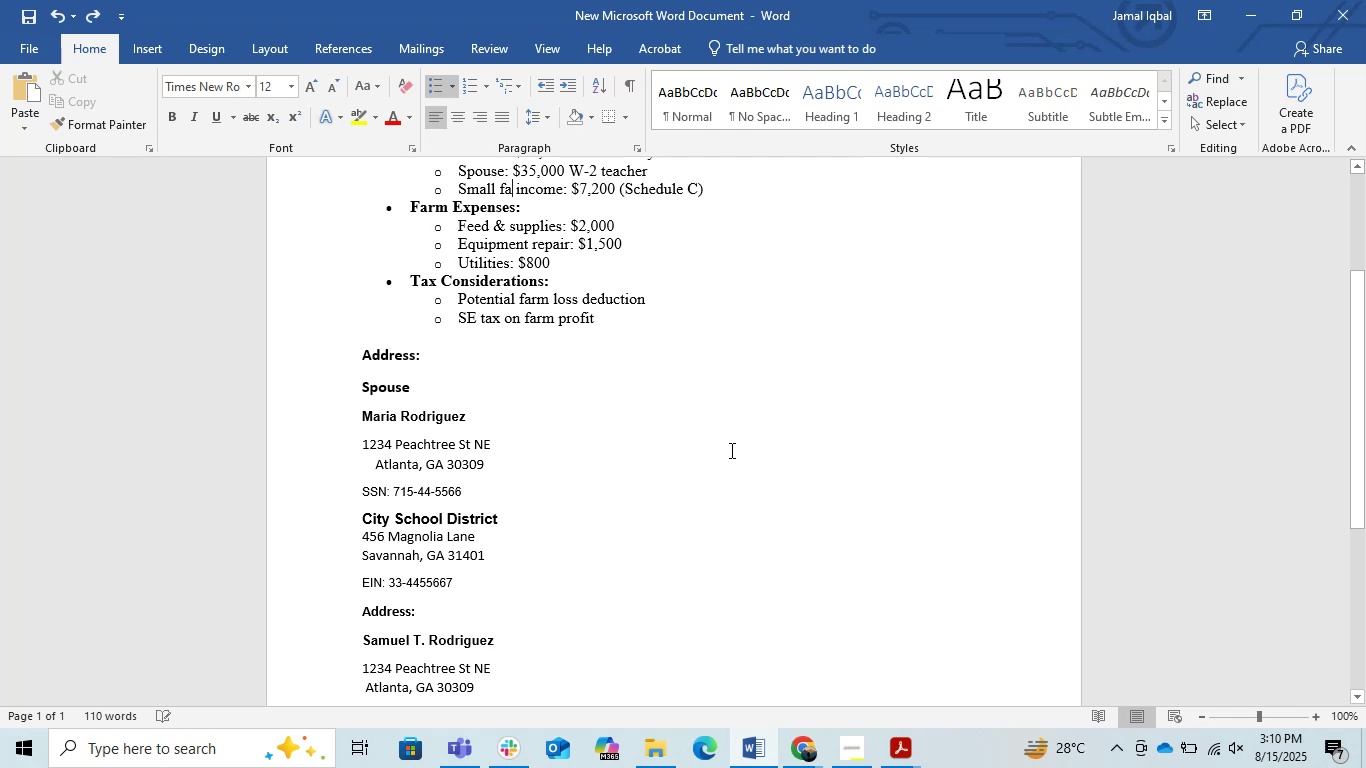 
key(Control+Y)
 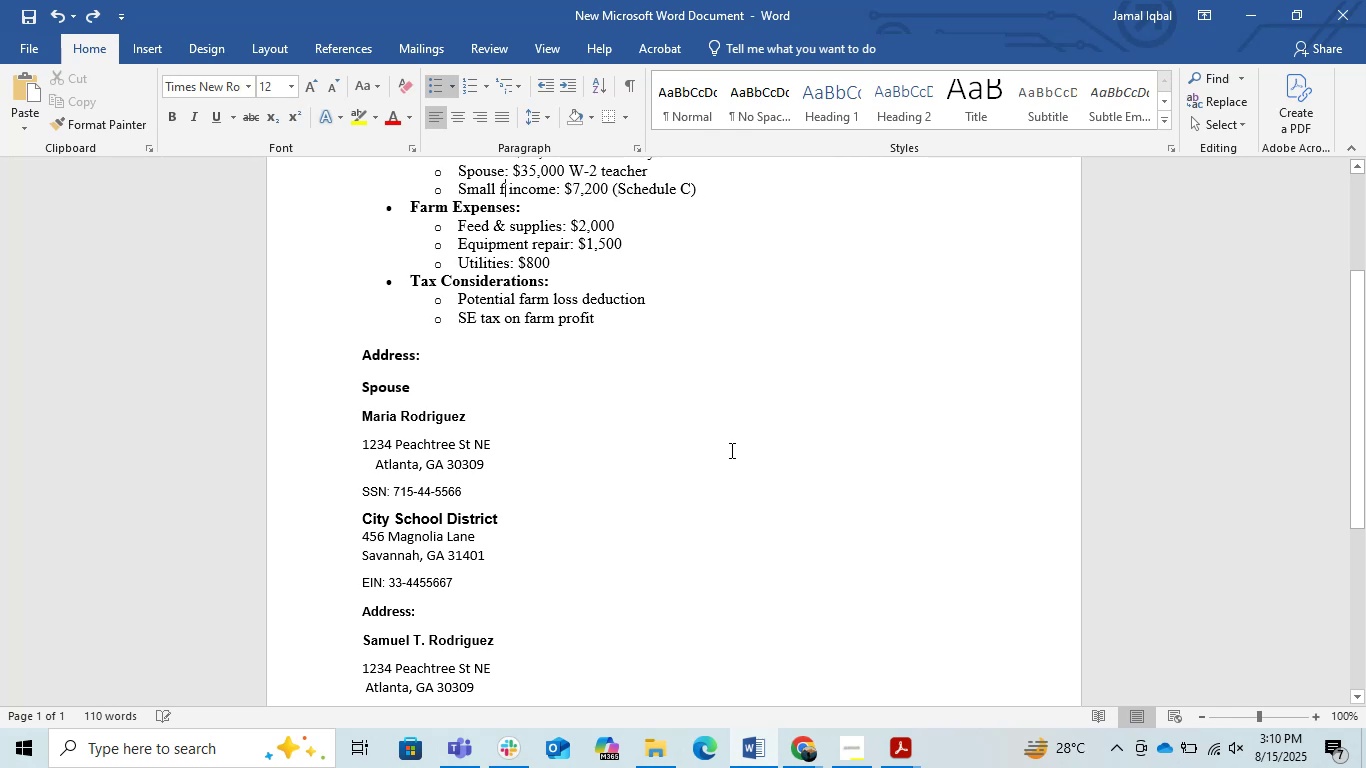 
key(Control+Y)
 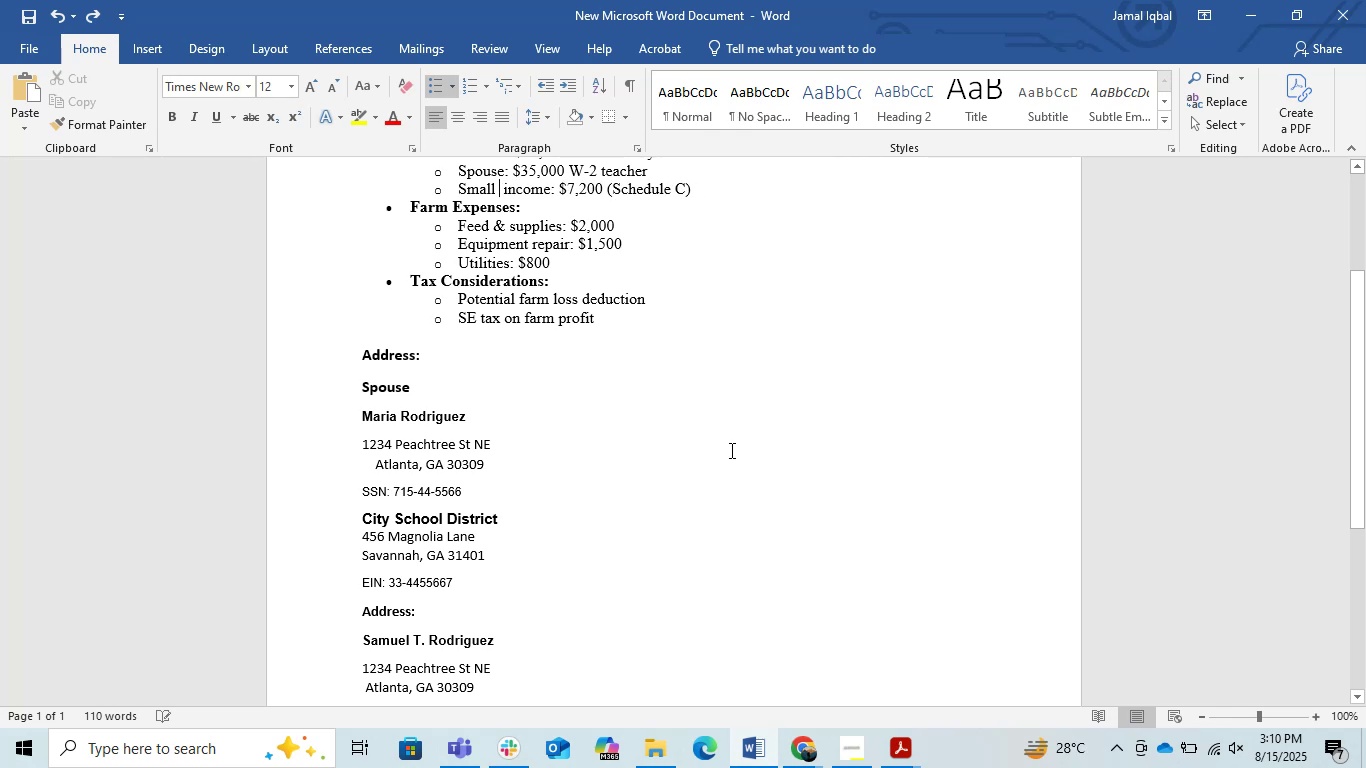 
key(Control+Y)
 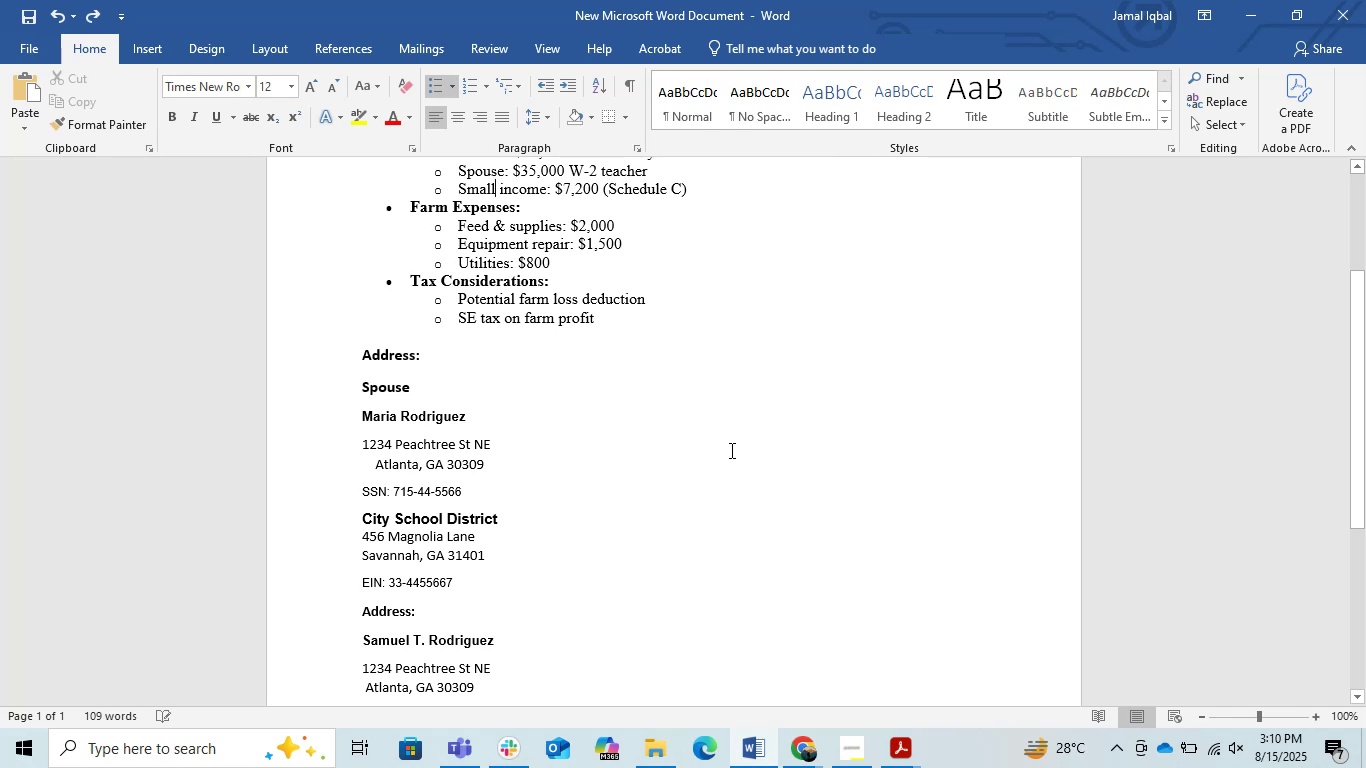 
key(Control+Y)
 